 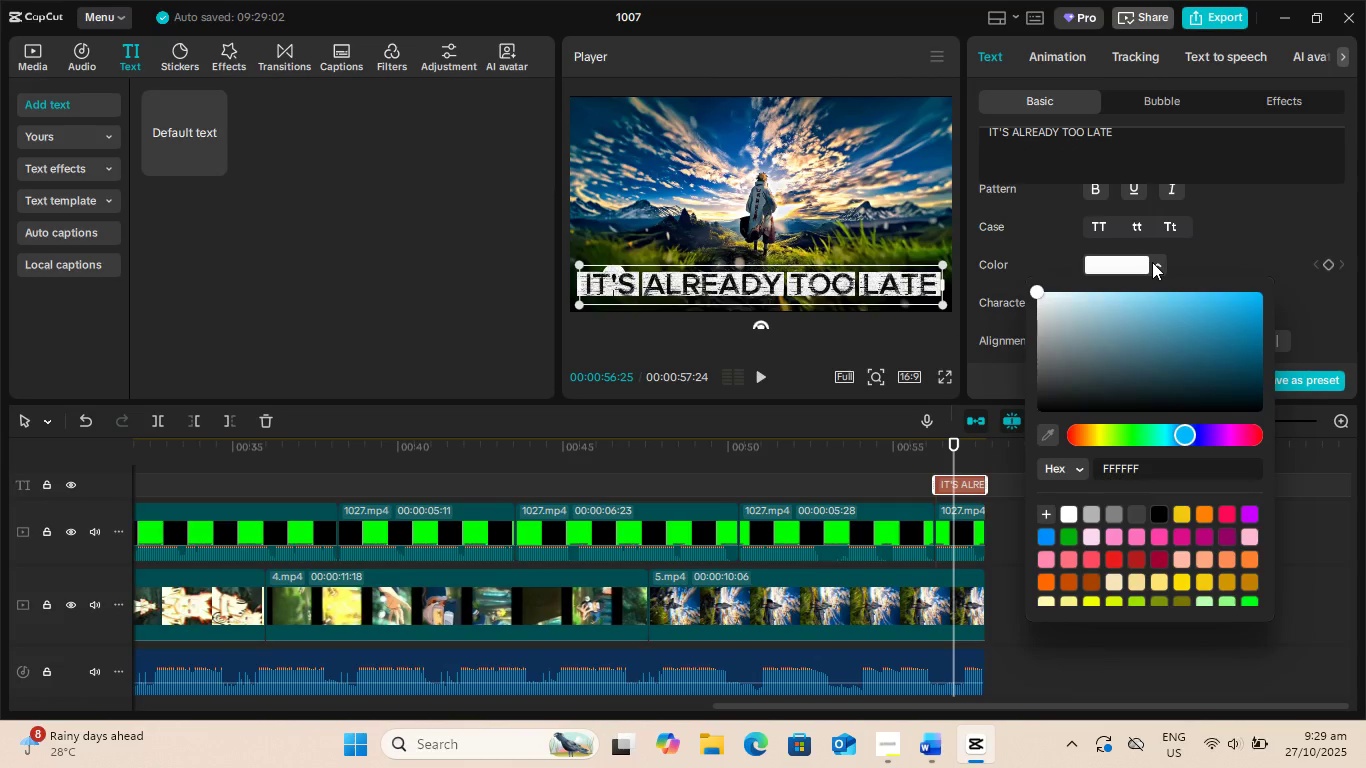 
left_click_drag(start_coordinate=[1180, 375], to_coordinate=[1248, 323])
 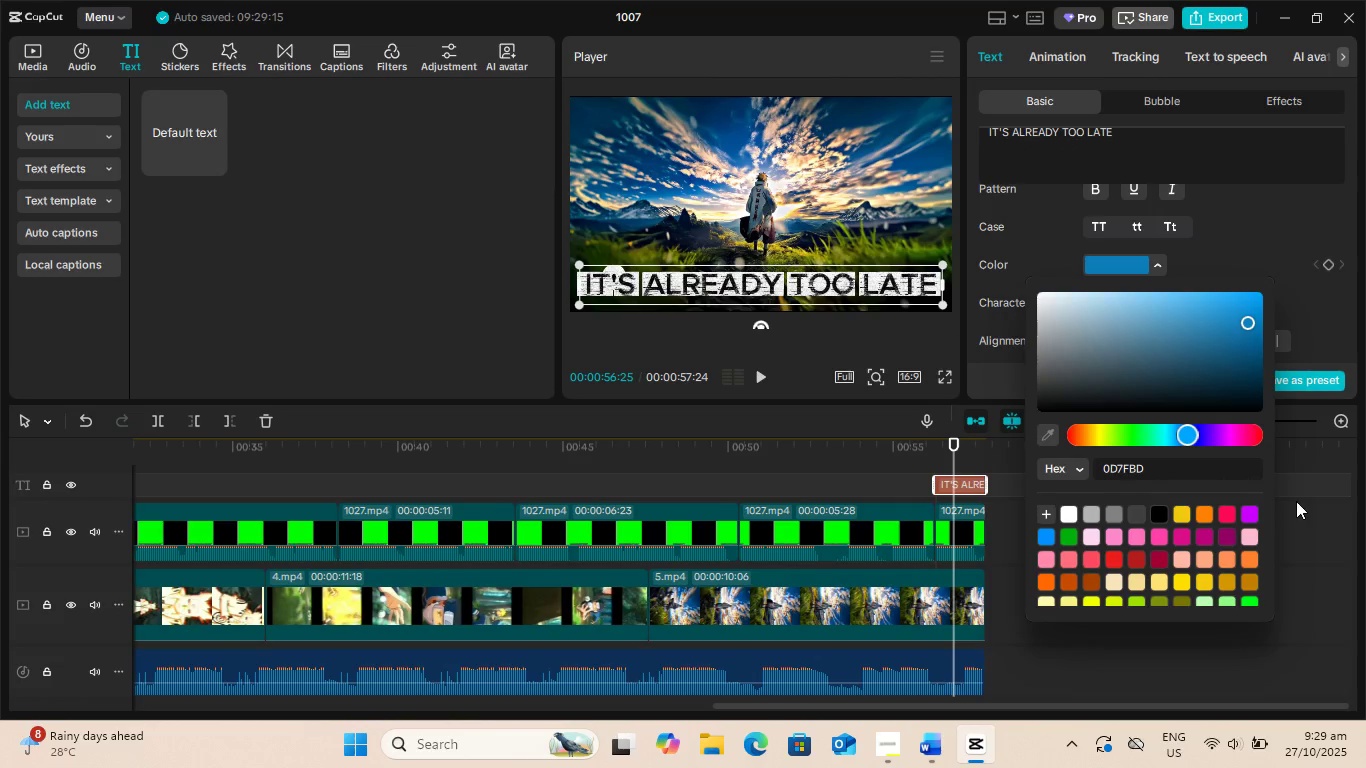 
left_click([1300, 517])
 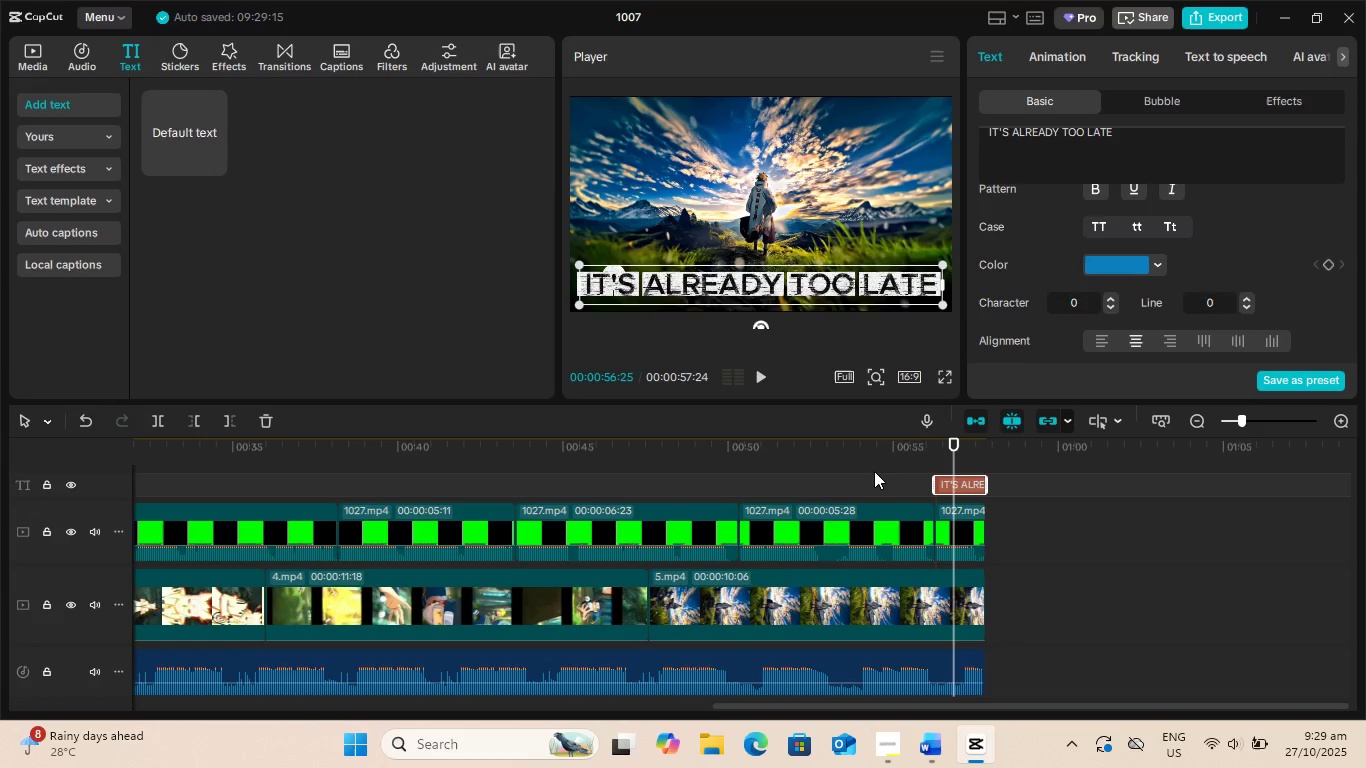 
left_click([853, 451])
 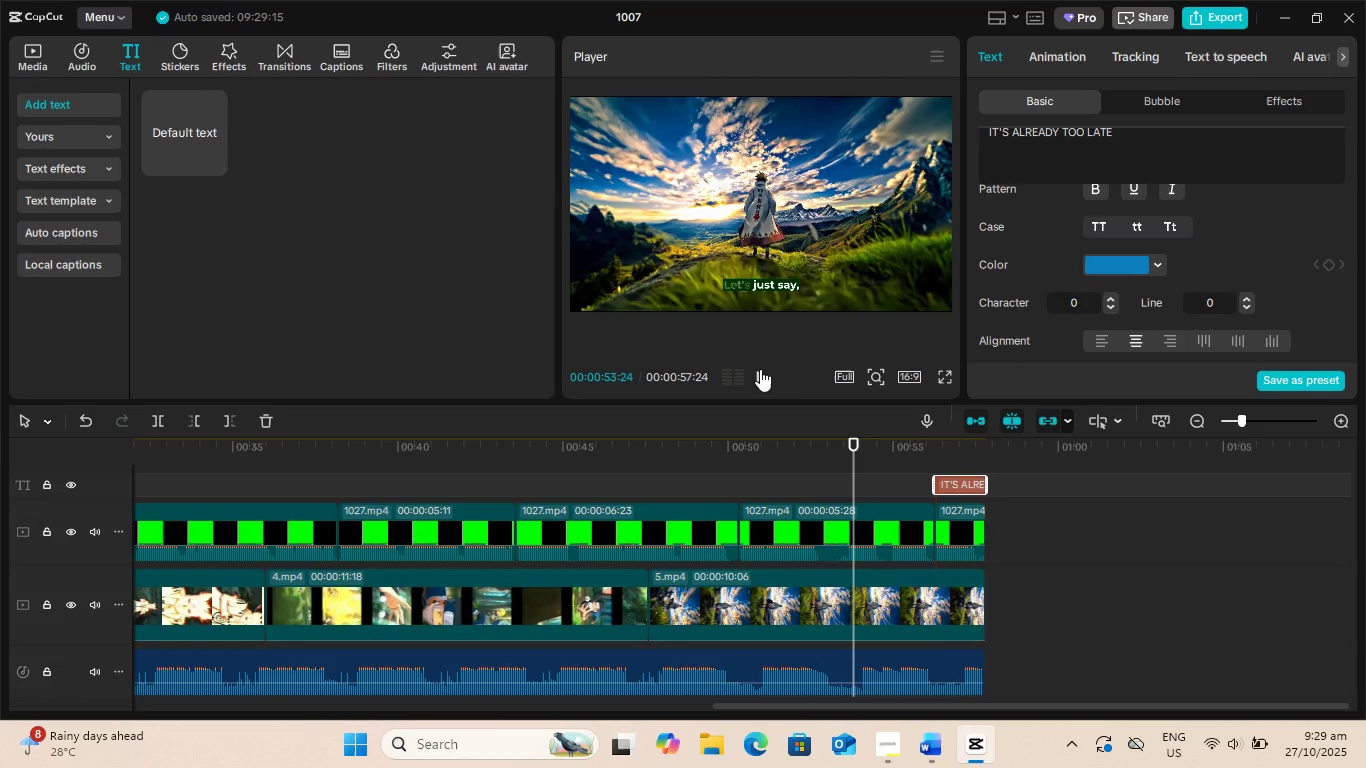 
left_click([760, 369])
 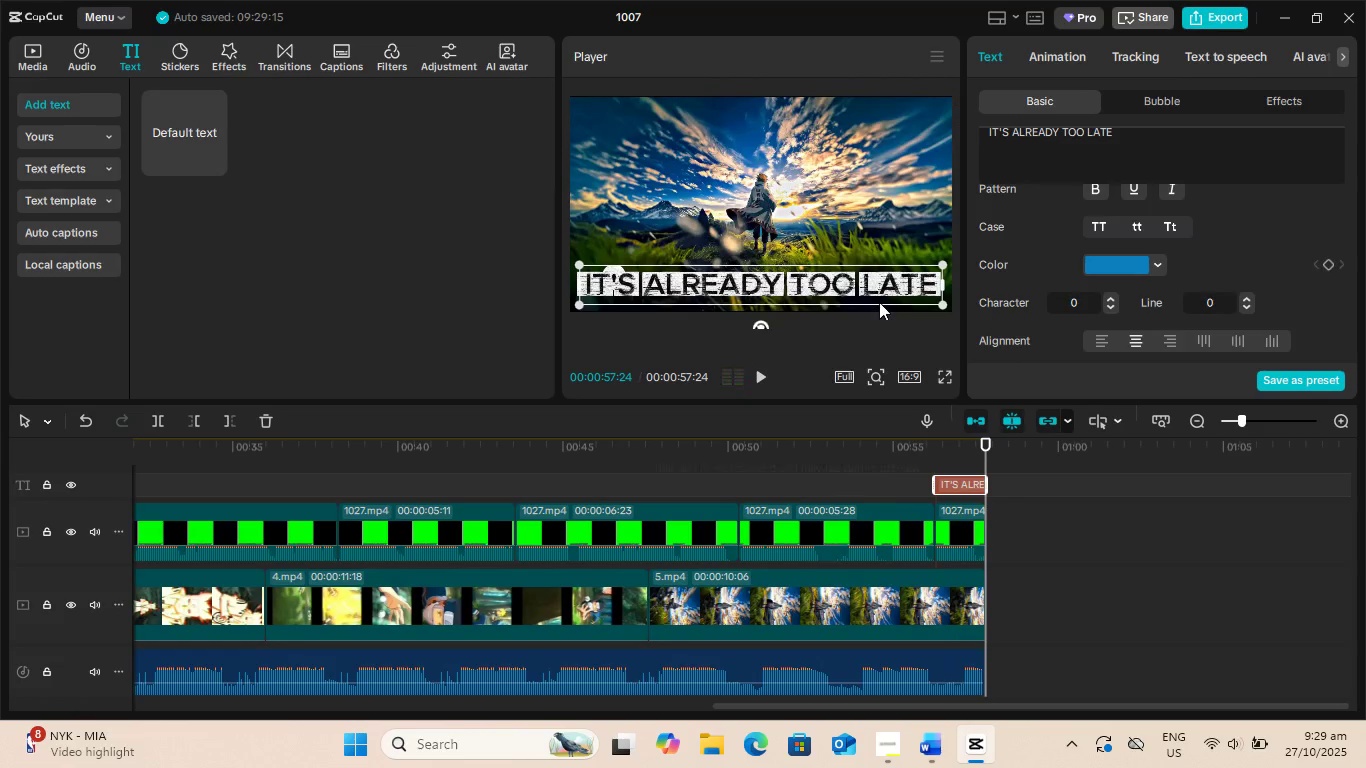 
wait(6.18)
 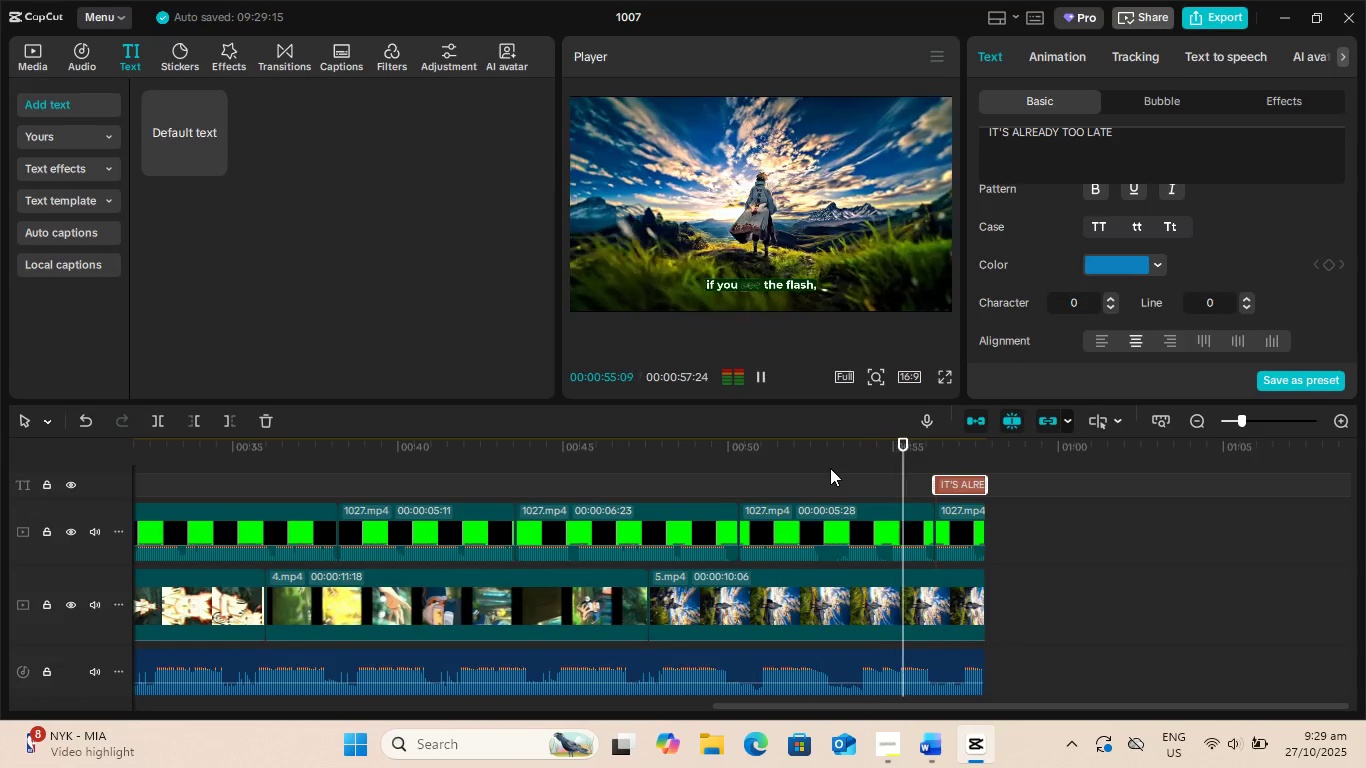 
scroll: coordinate [1245, 269], scroll_direction: up, amount: 2.0
 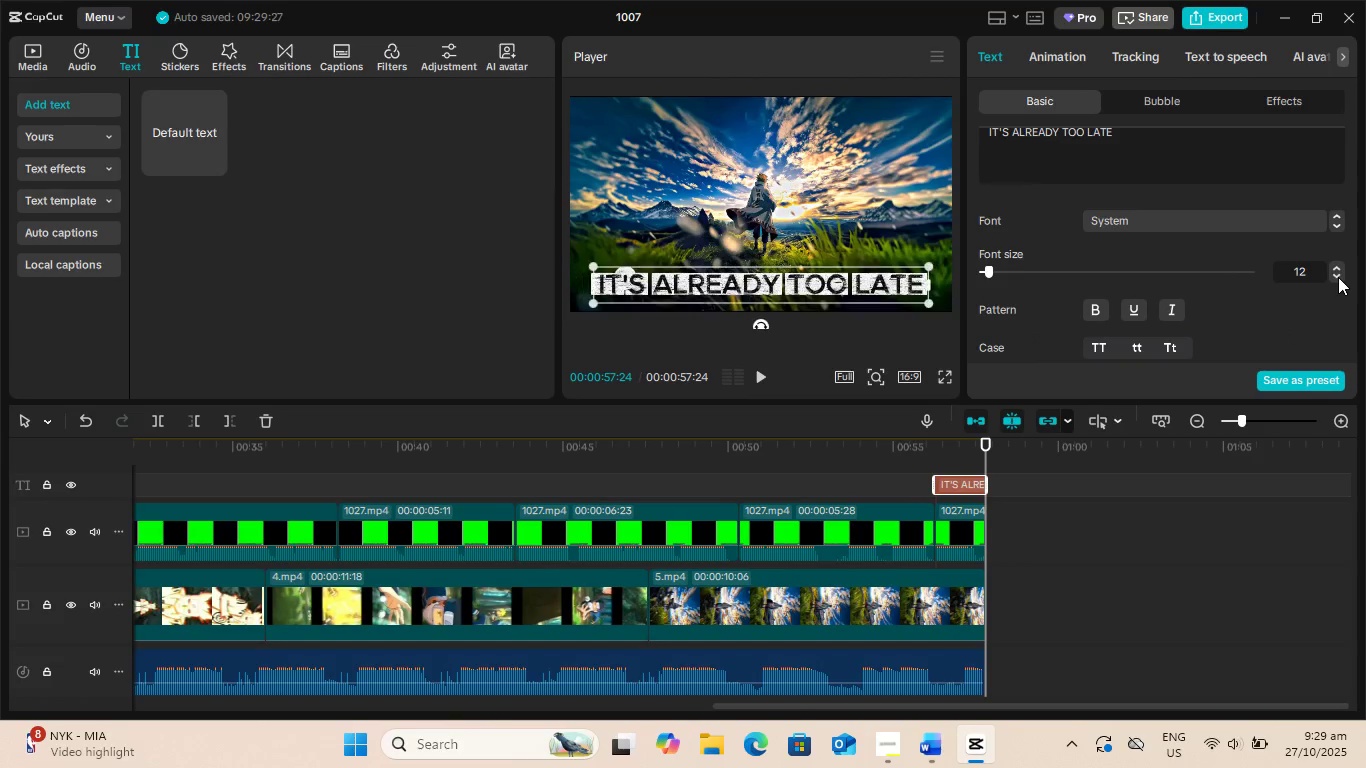 
double_click([1338, 277])
 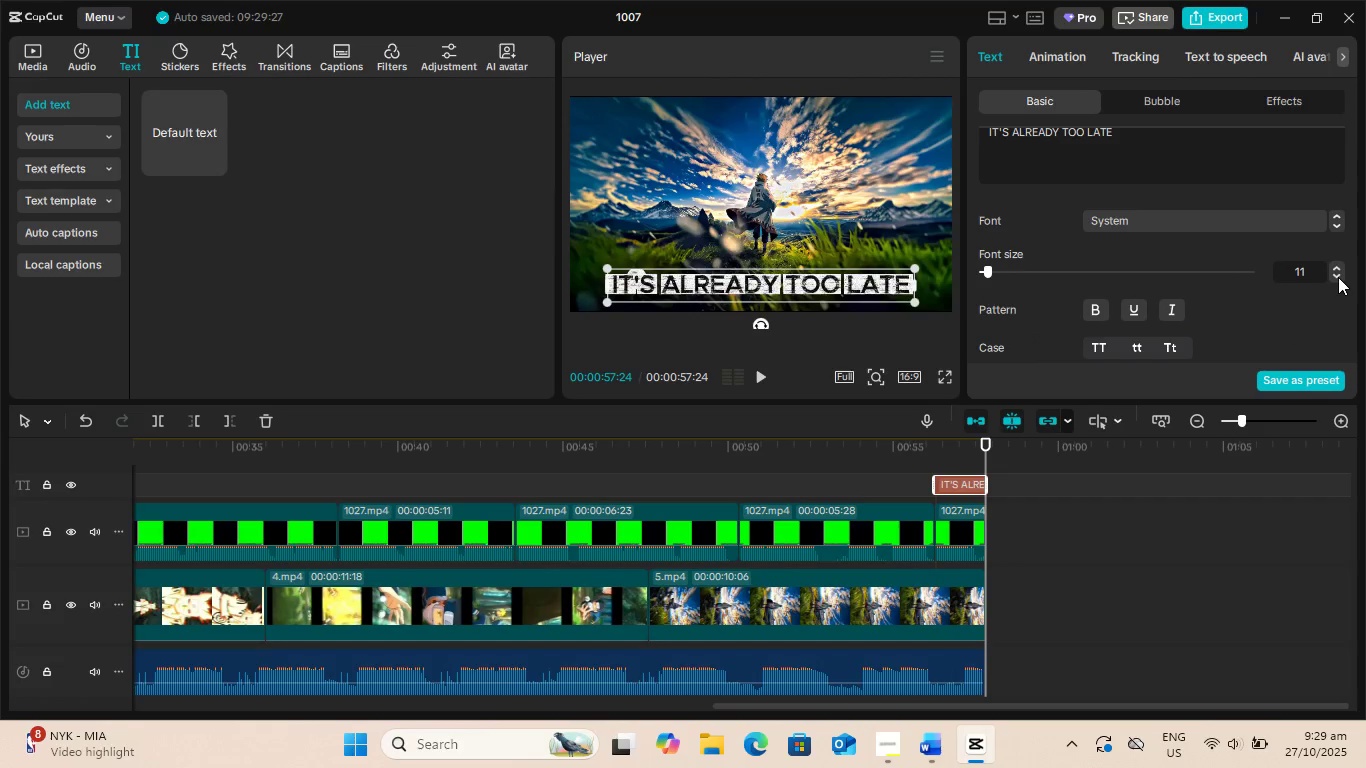 
left_click([1338, 277])
 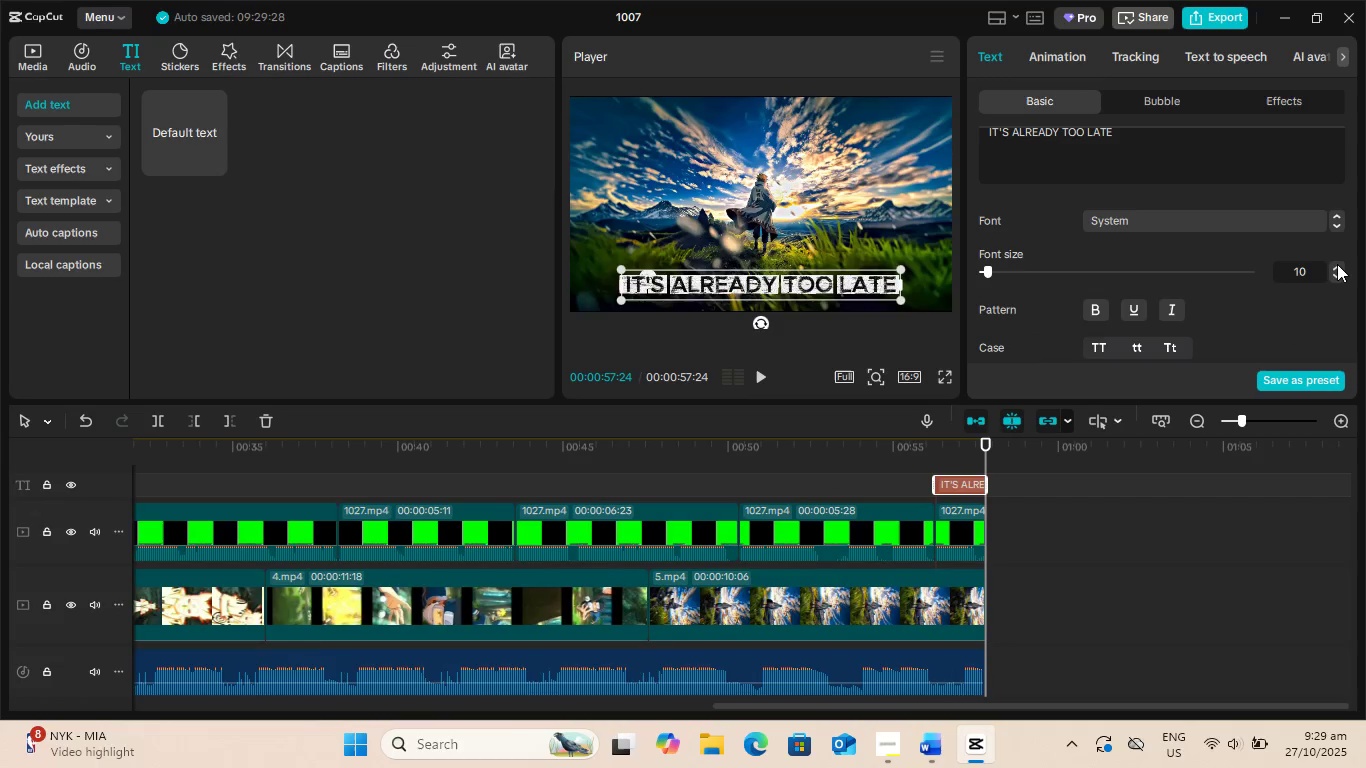 
left_click([1337, 264])
 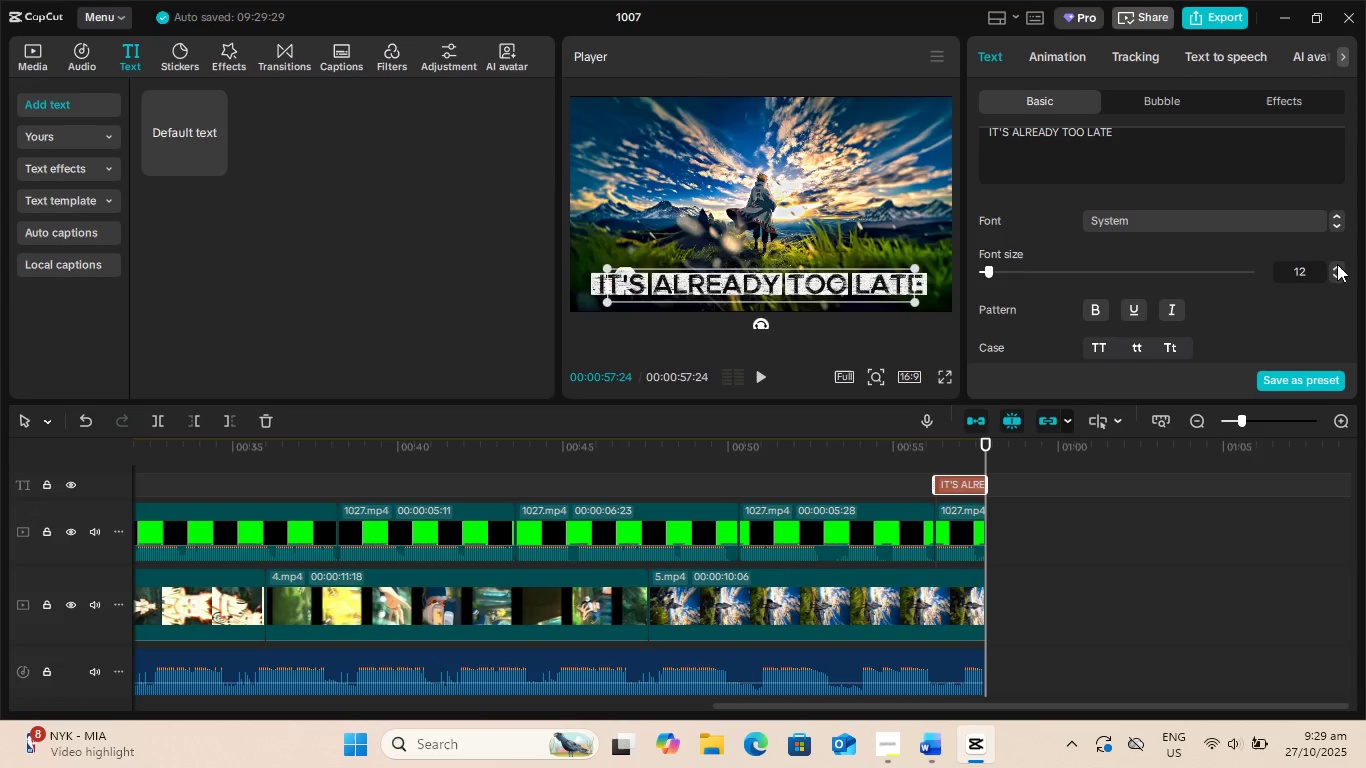 
left_click([1337, 264])
 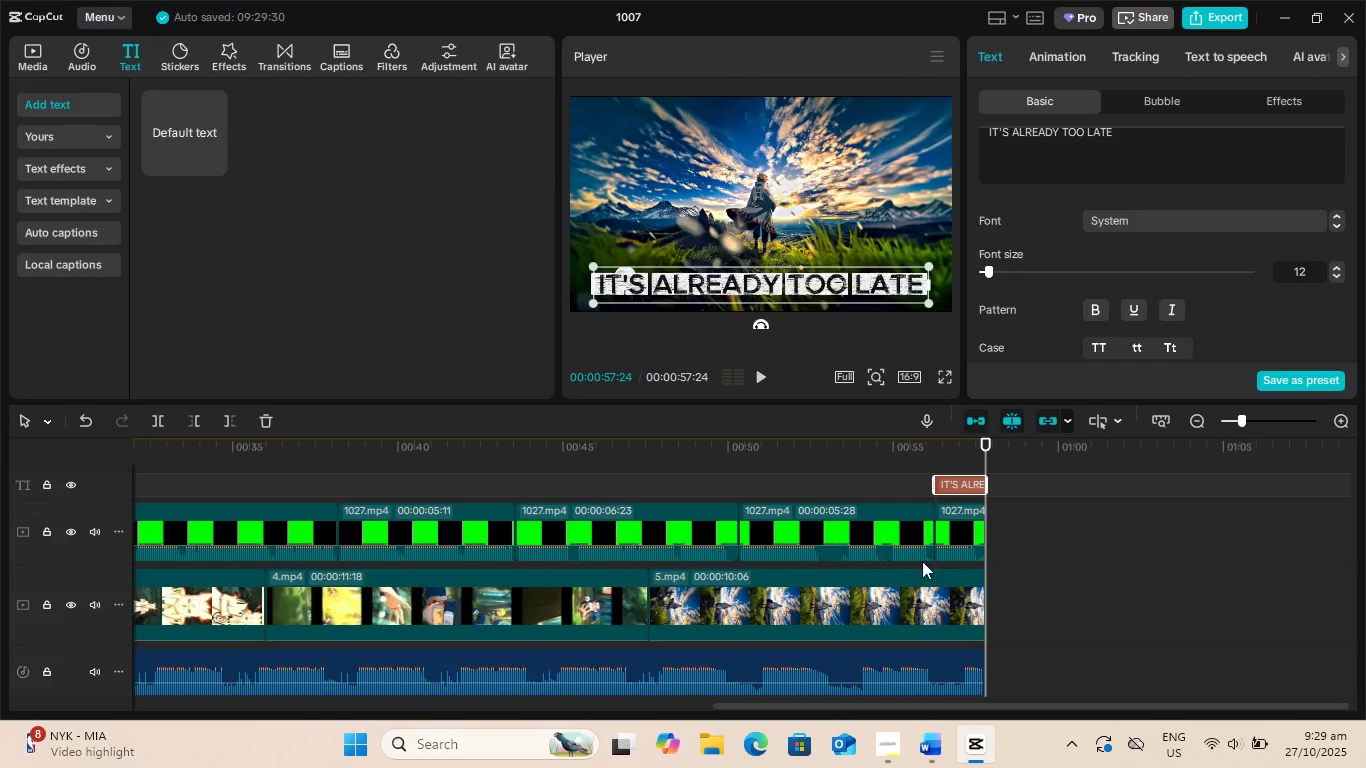 
wait(7.18)
 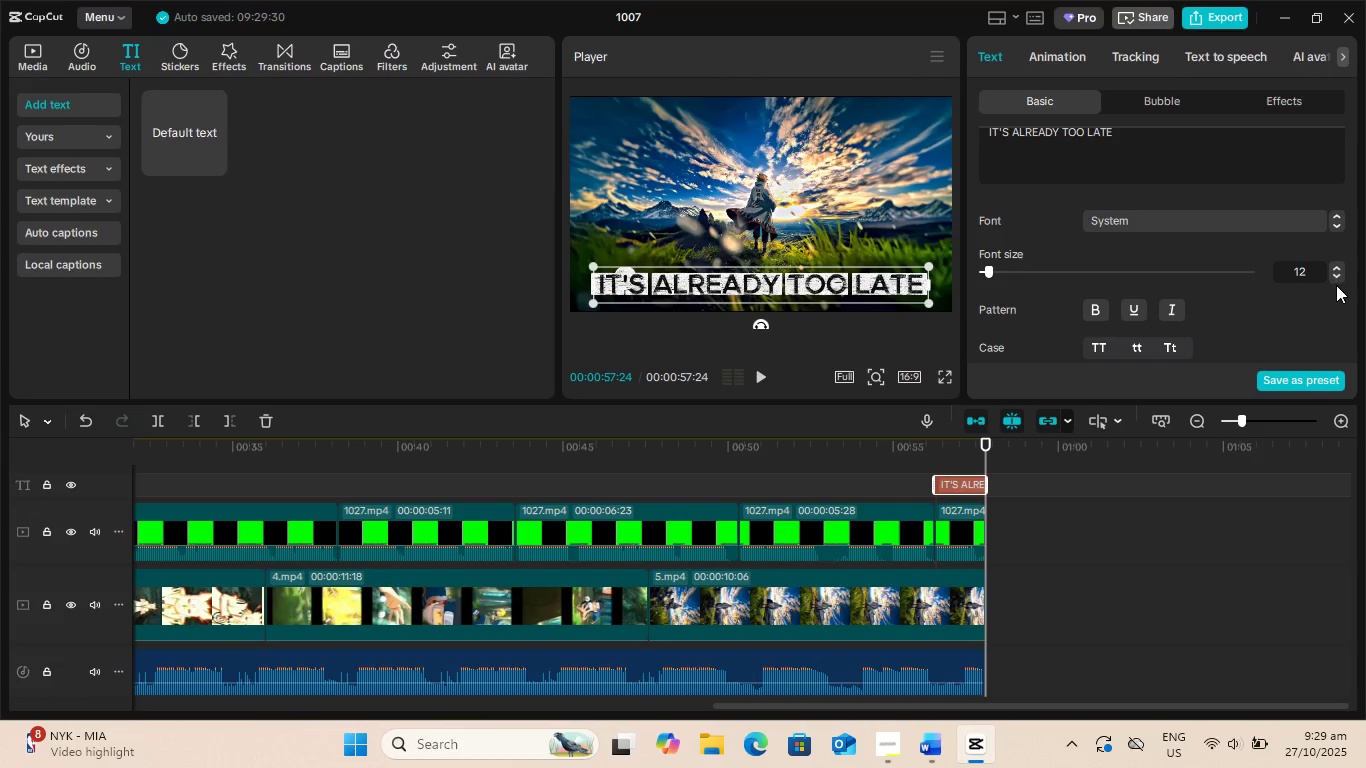 
left_click([777, 449])
 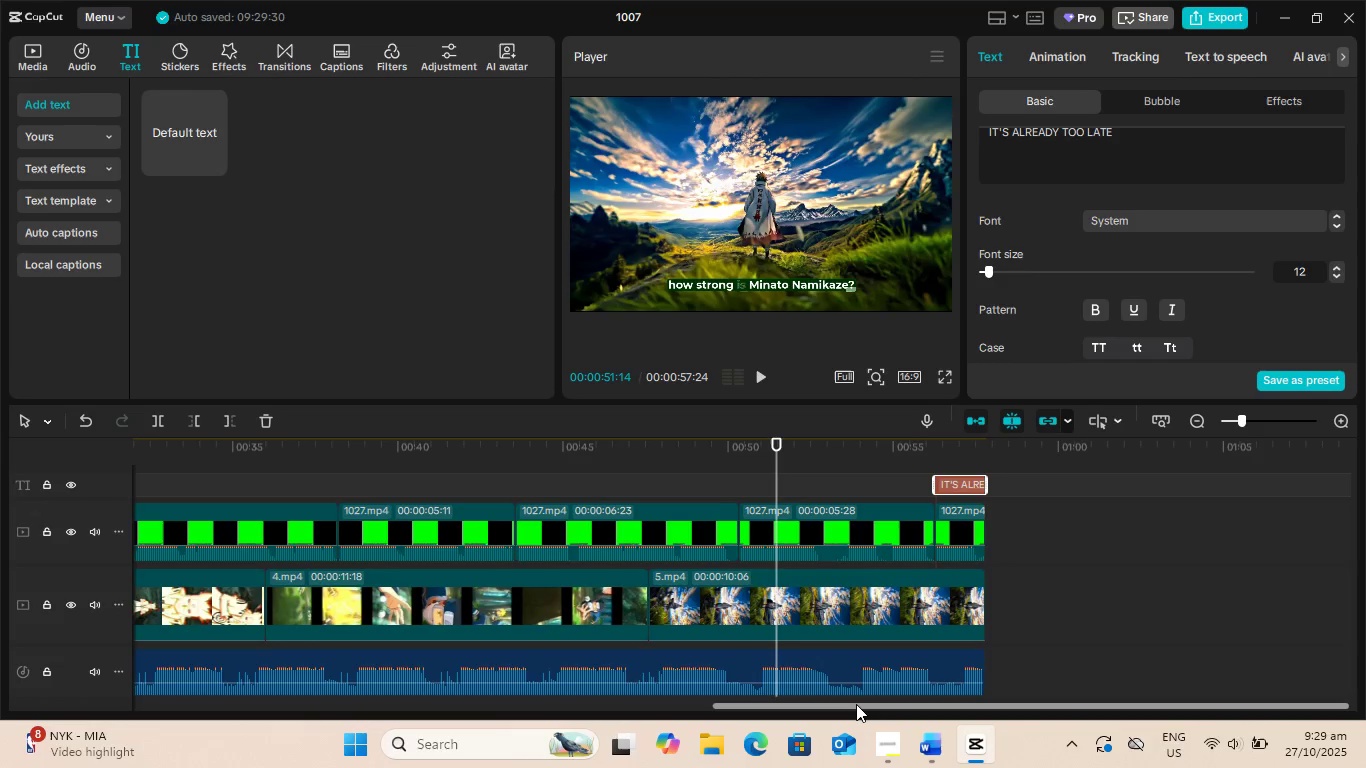 
left_click_drag(start_coordinate=[856, 704], to_coordinate=[94, 708])
 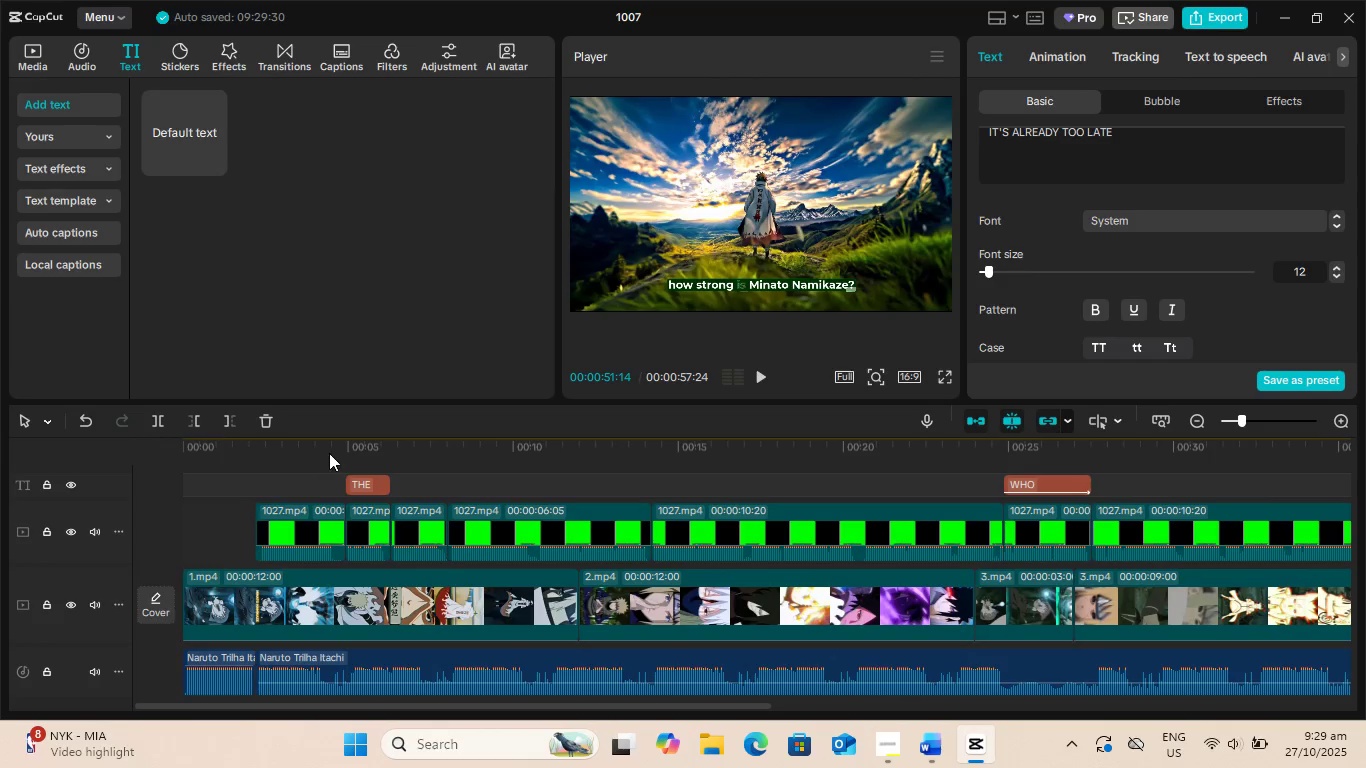 
left_click_drag(start_coordinate=[331, 450], to_coordinate=[12, 437])
 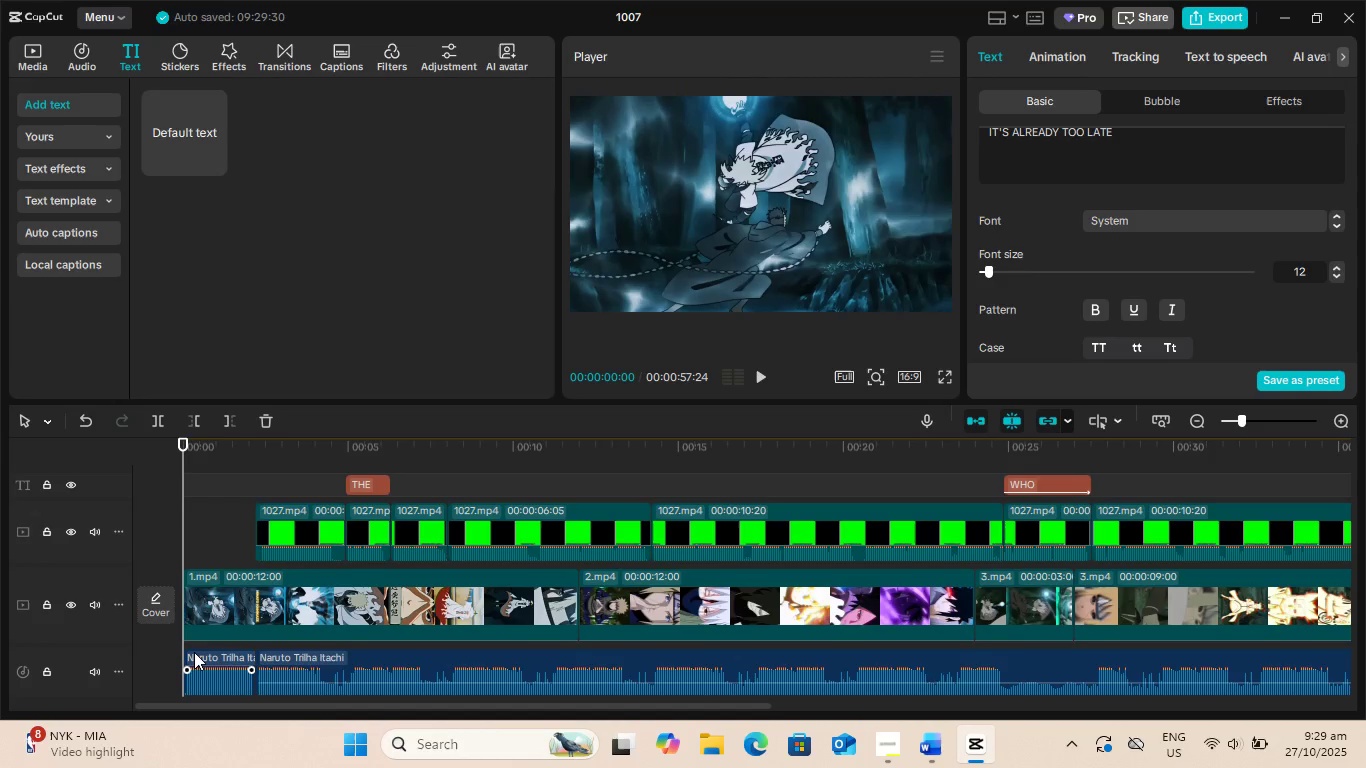 
wait(13.83)
 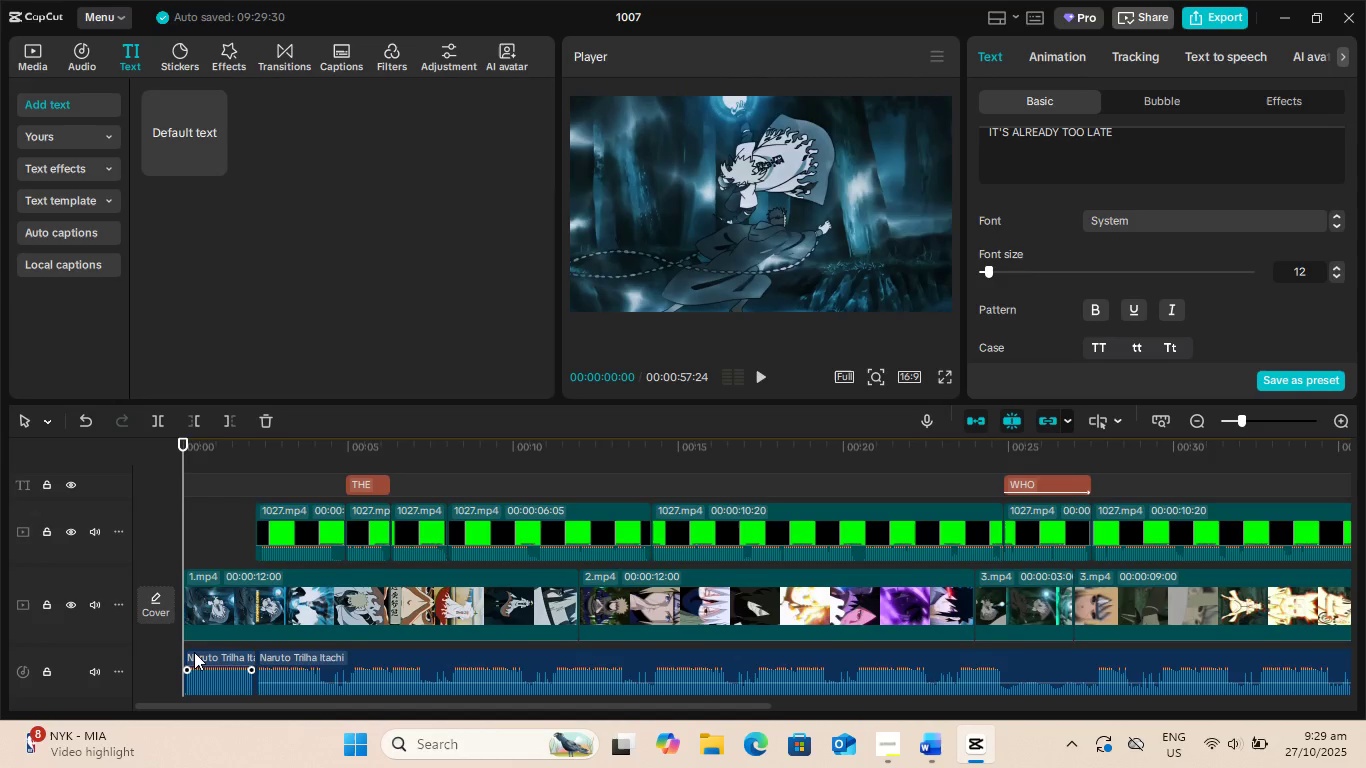 
left_click([759, 374])
 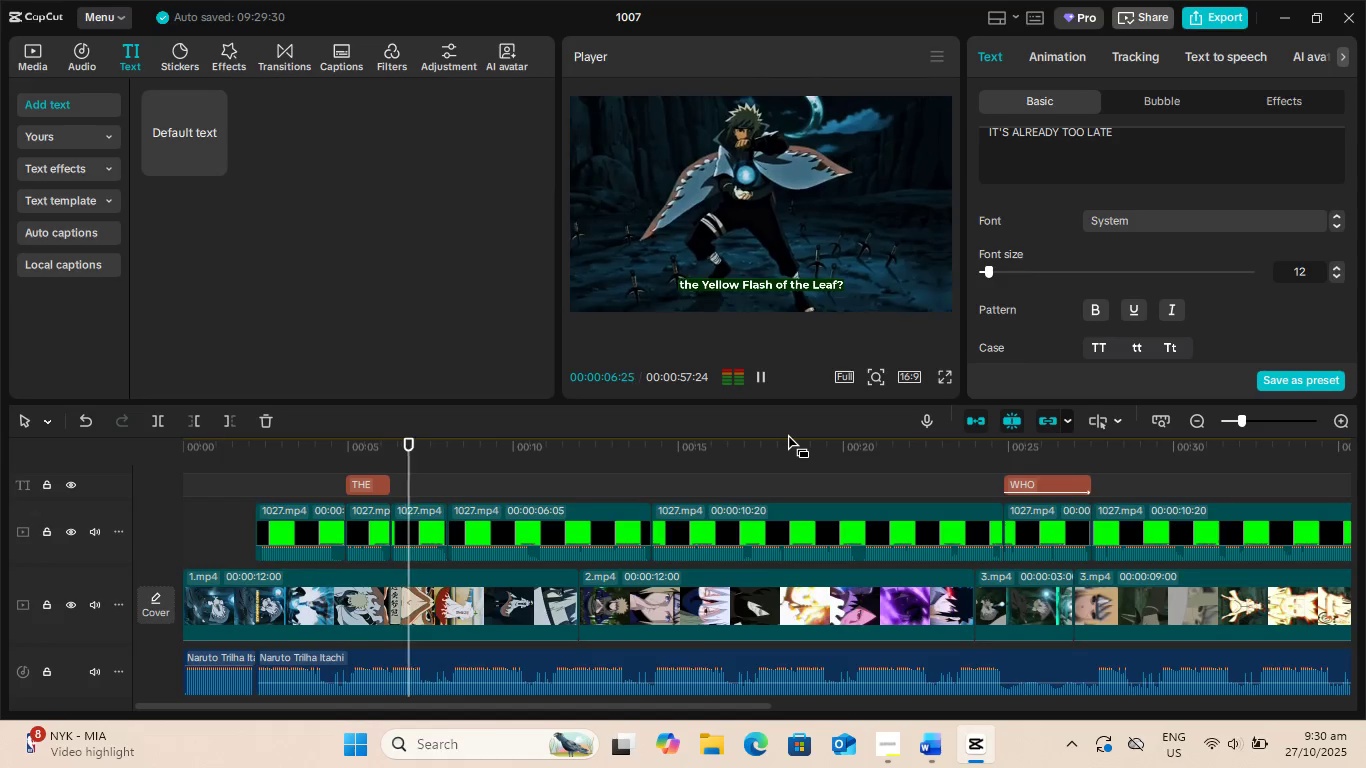 
wait(11.88)
 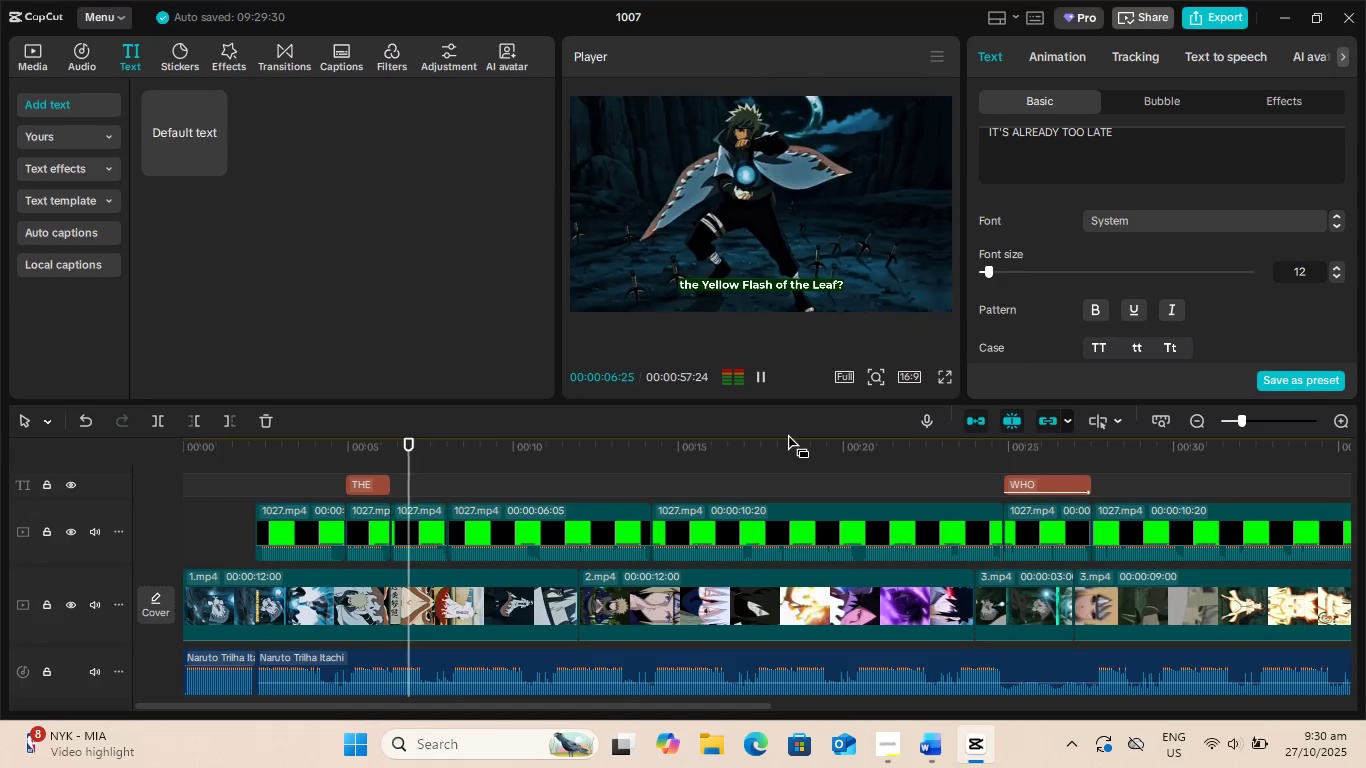 
key(Space)
 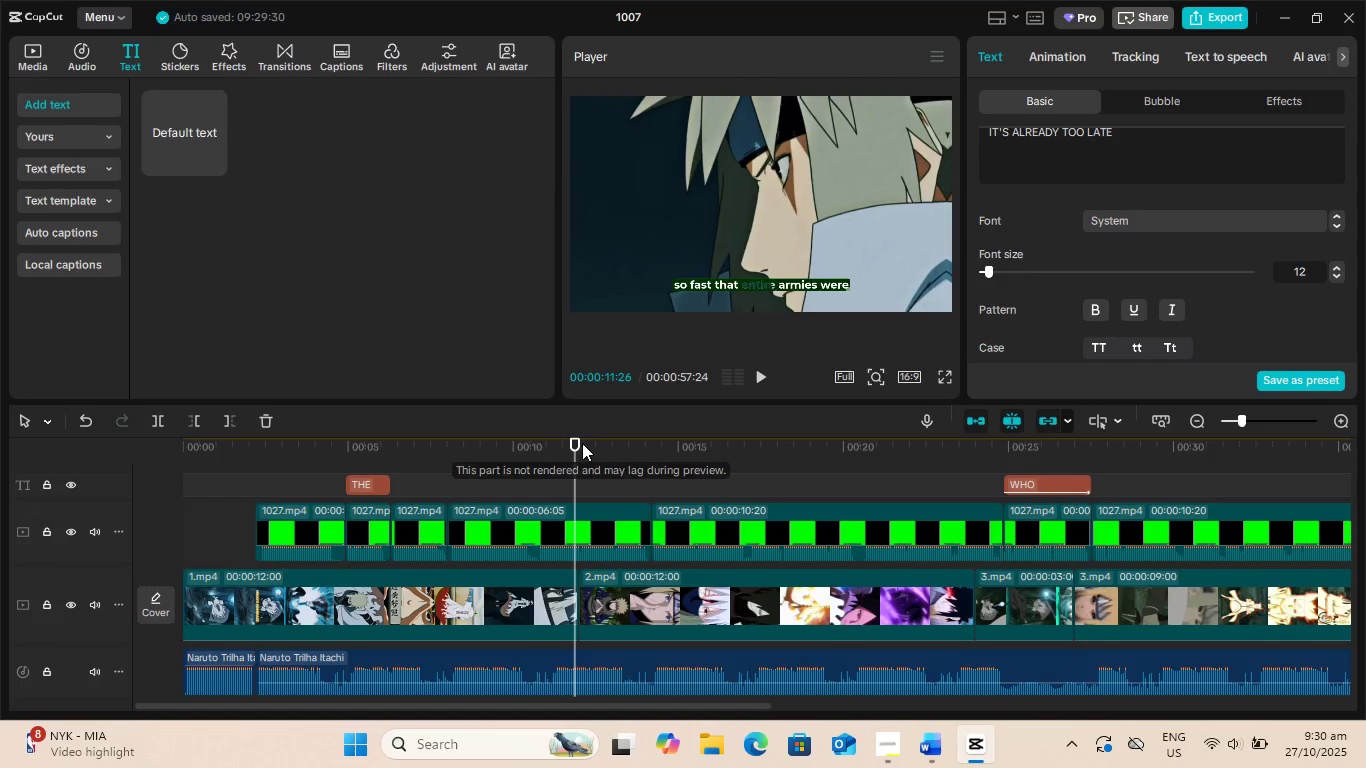 
left_click_drag(start_coordinate=[577, 442], to_coordinate=[3, 434])
 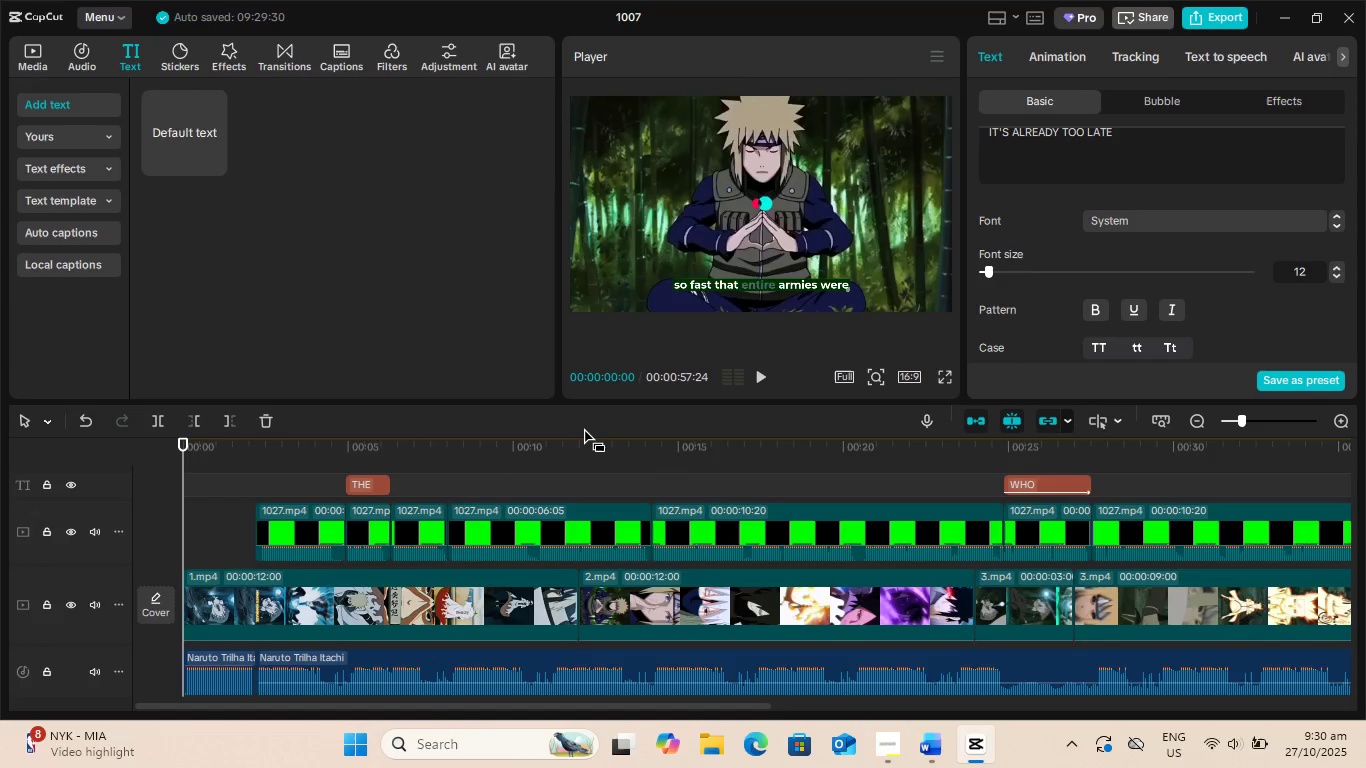 
key(Space)
 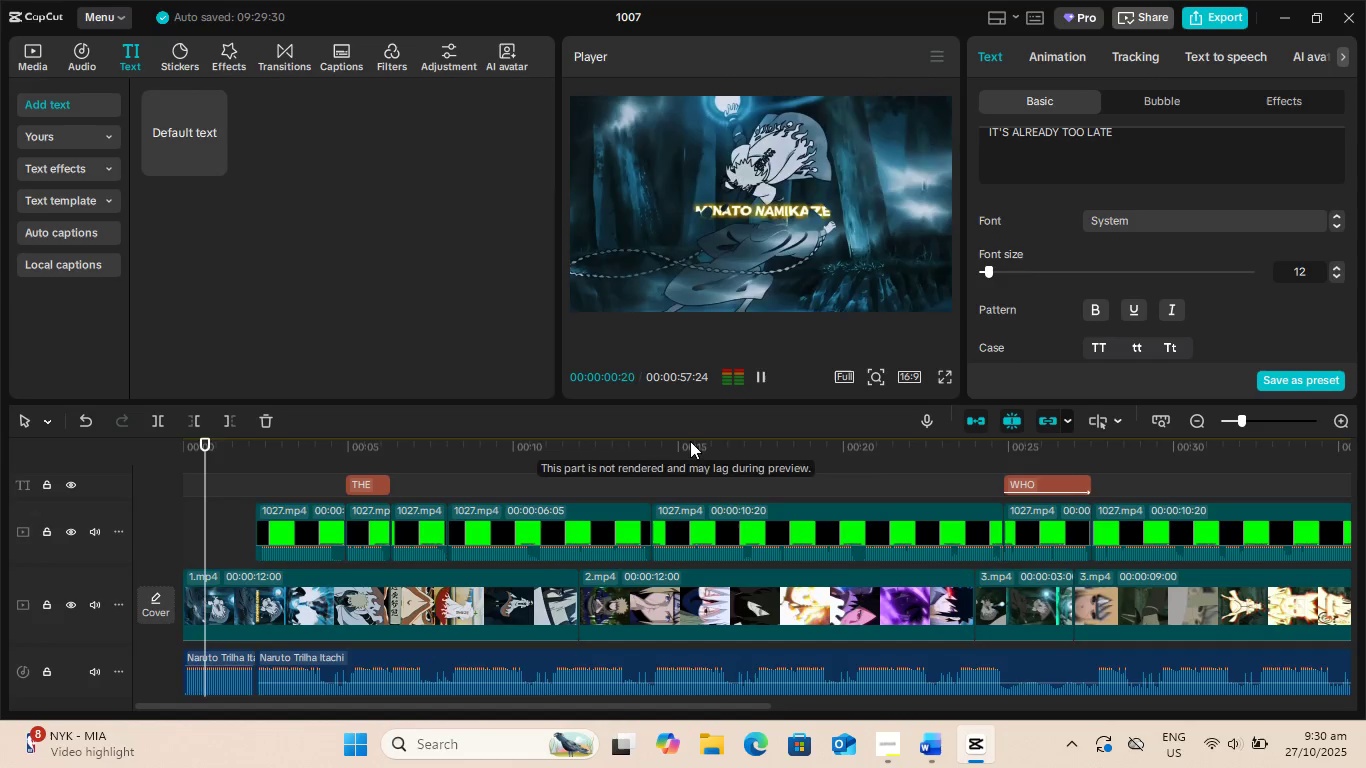 
key(Space)
 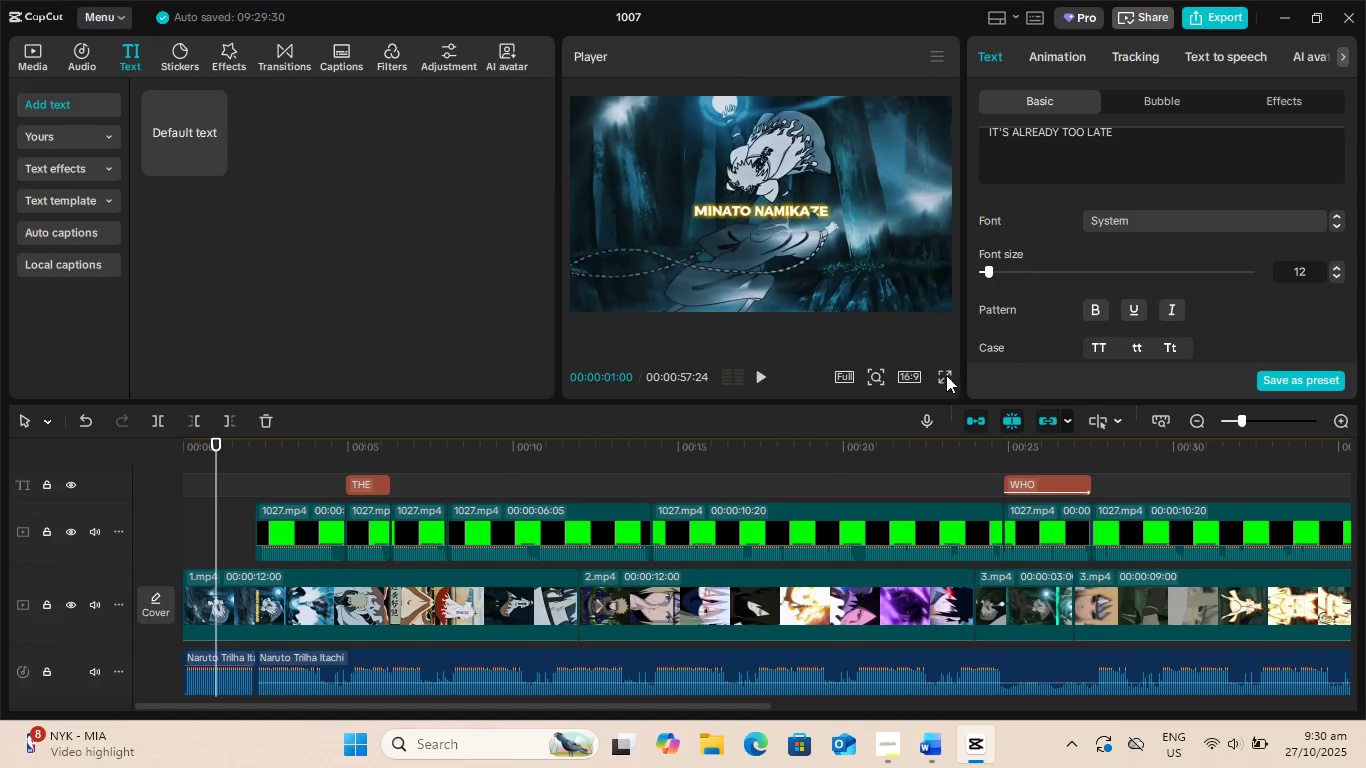 
left_click([946, 375])
 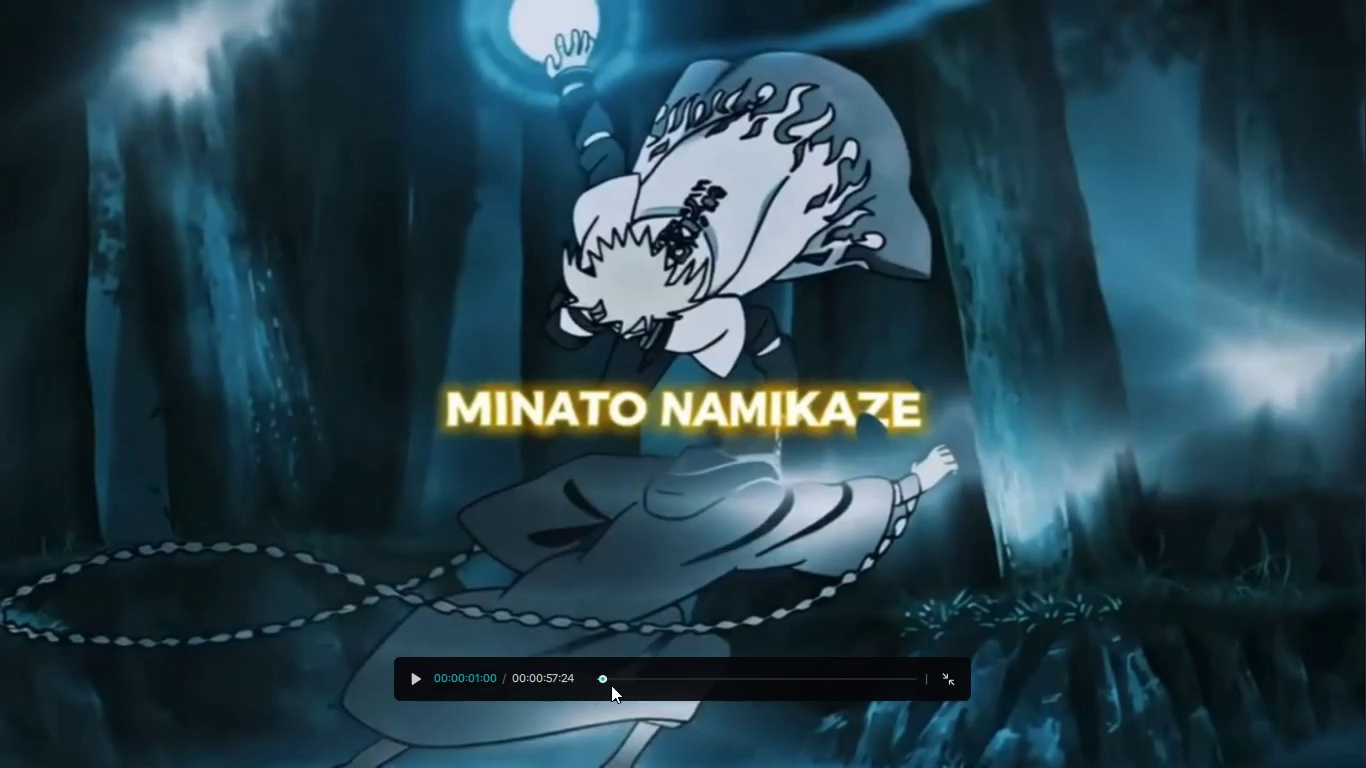 
left_click_drag(start_coordinate=[606, 678], to_coordinate=[489, 673])
 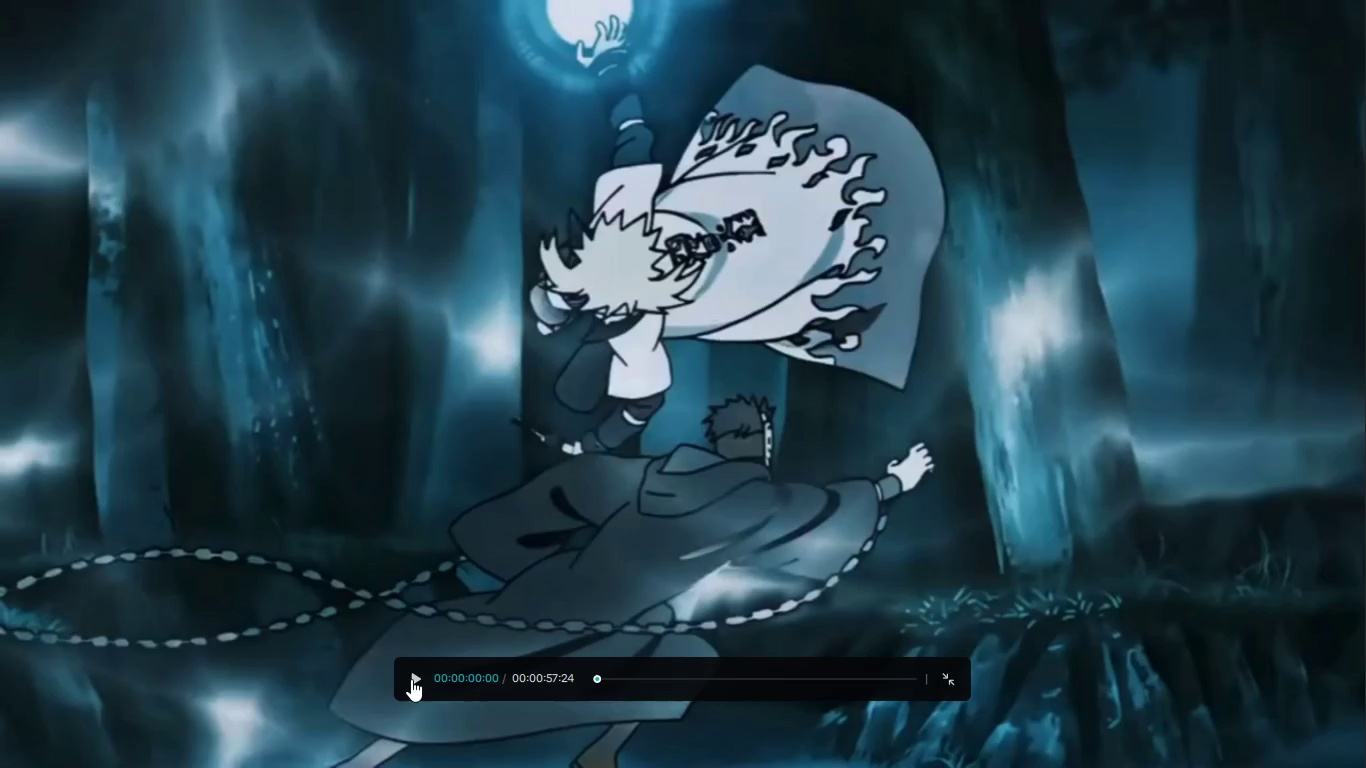 
left_click([411, 679])
 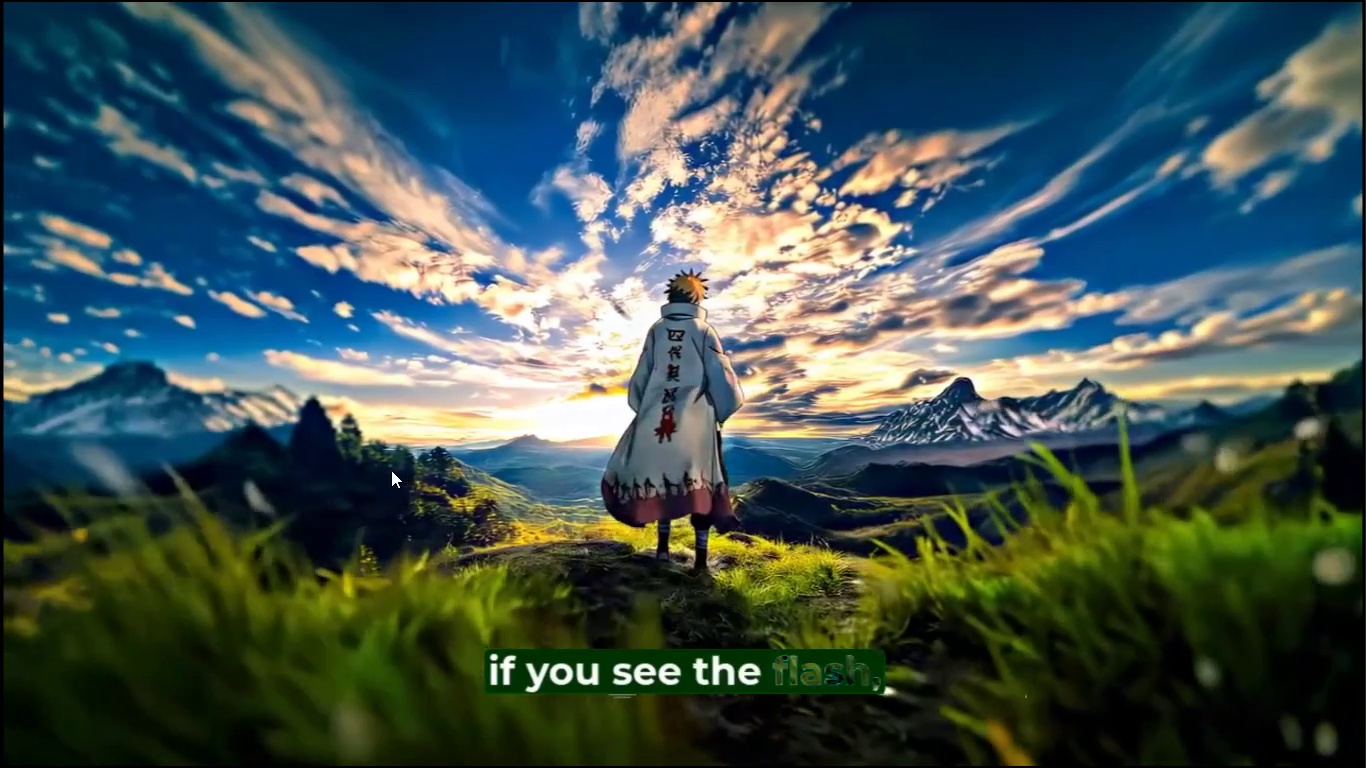 
wait(60.72)
 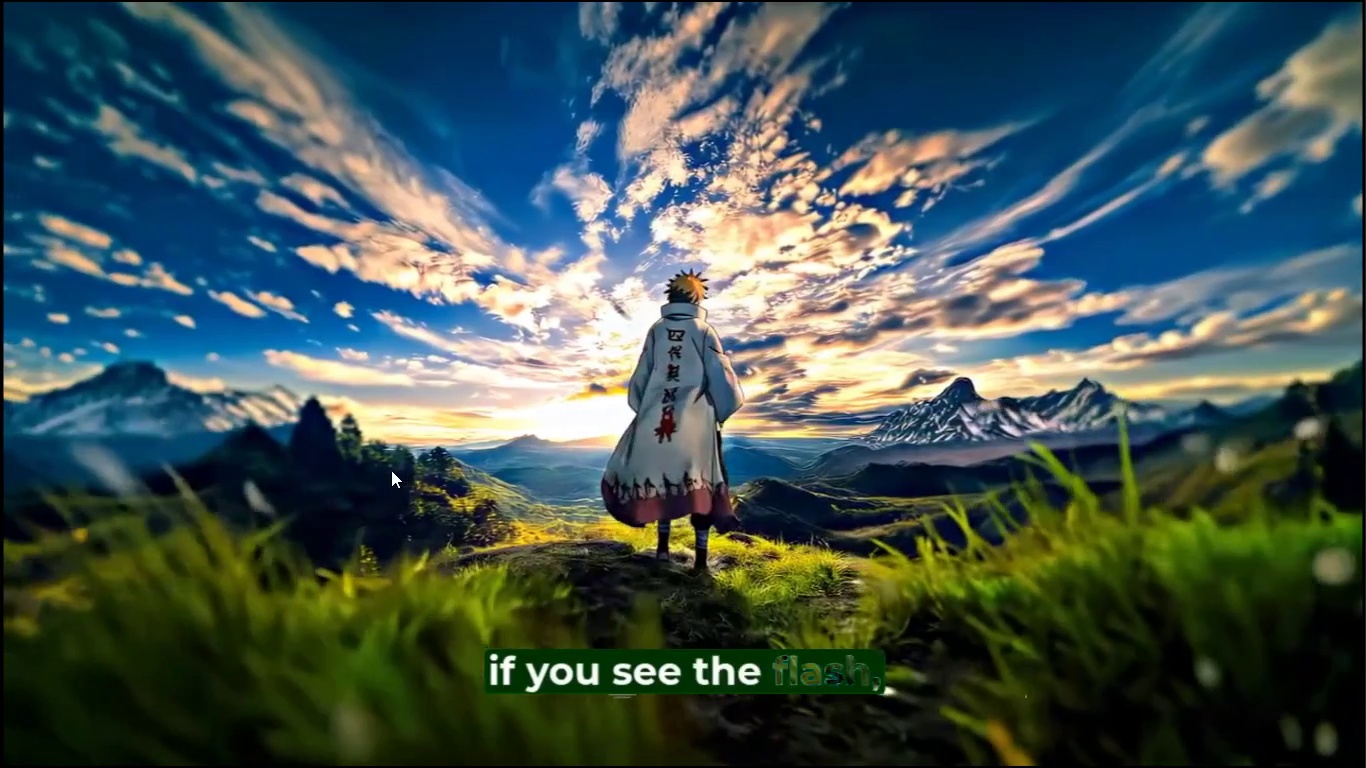 
key(Escape)
 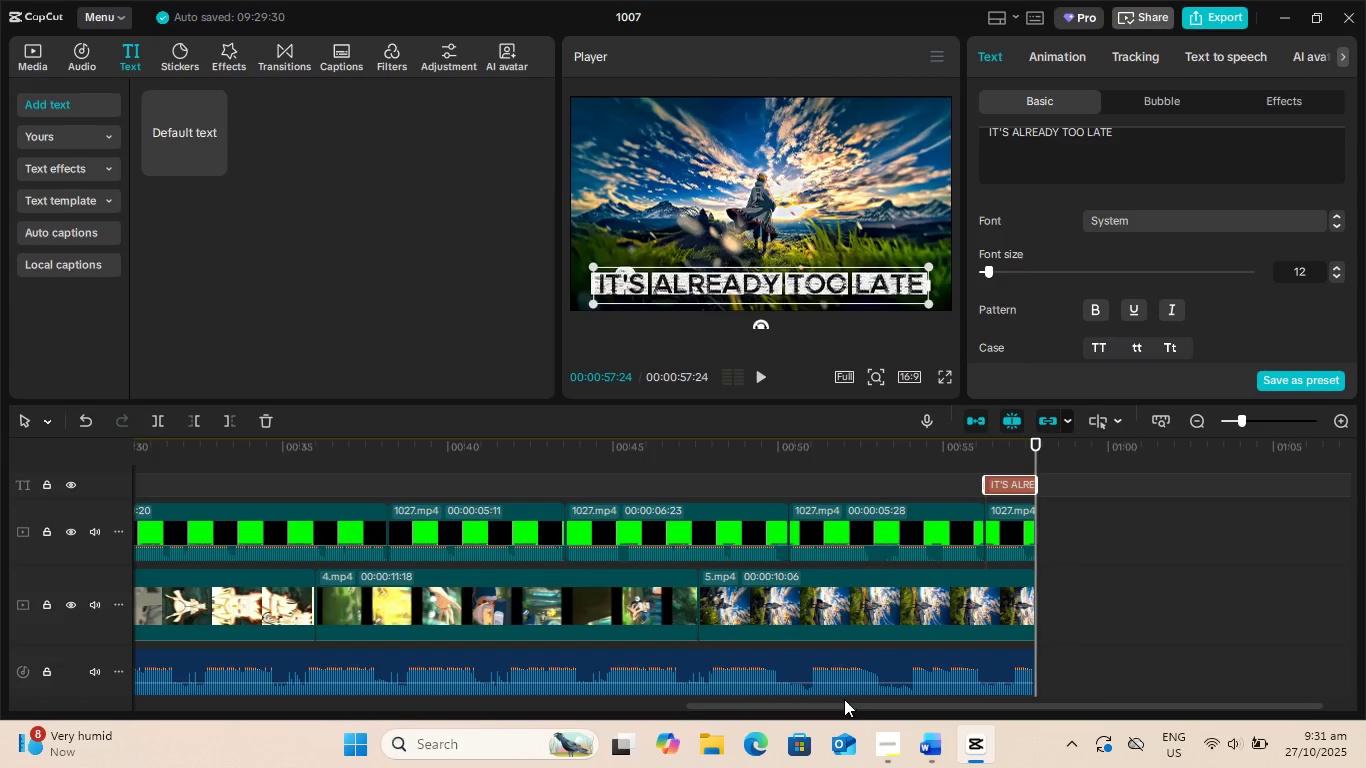 
left_click_drag(start_coordinate=[841, 706], to_coordinate=[22, 667])
 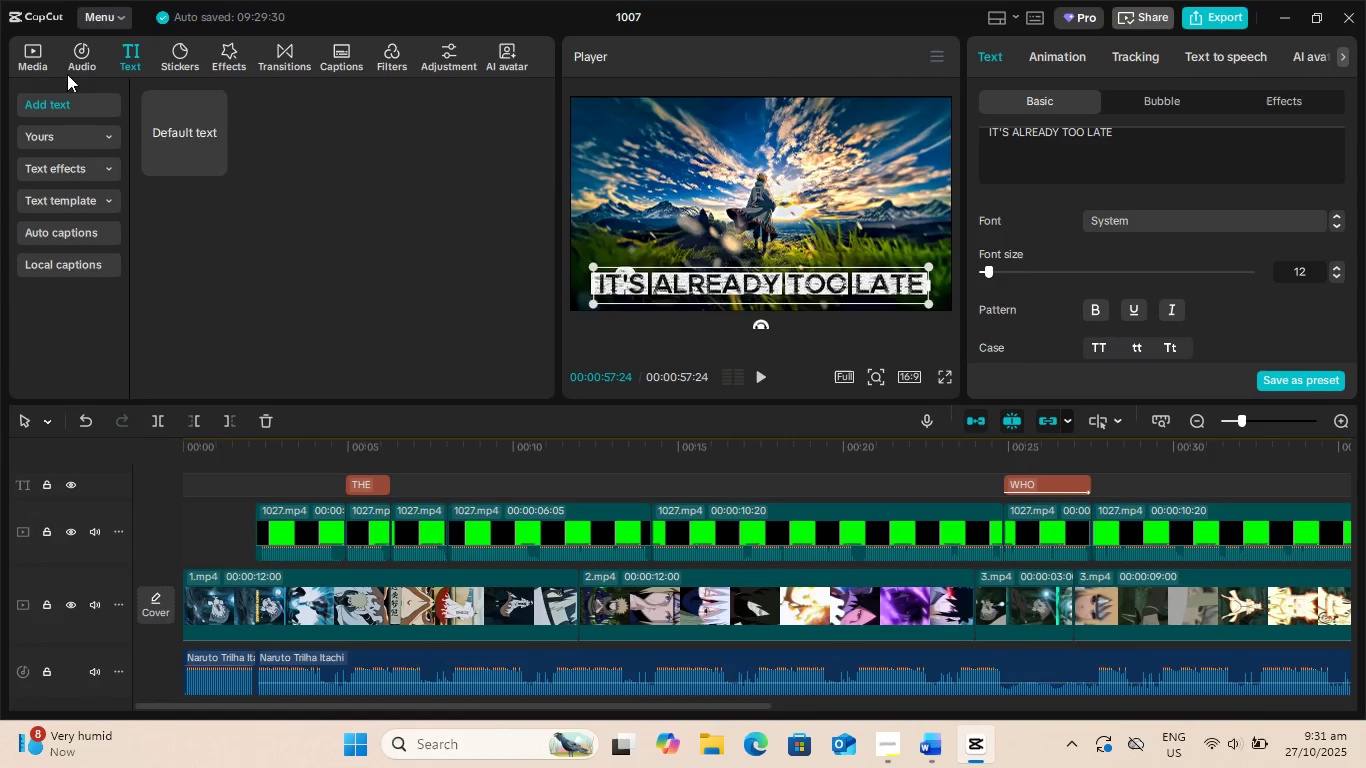 
left_click([91, 61])
 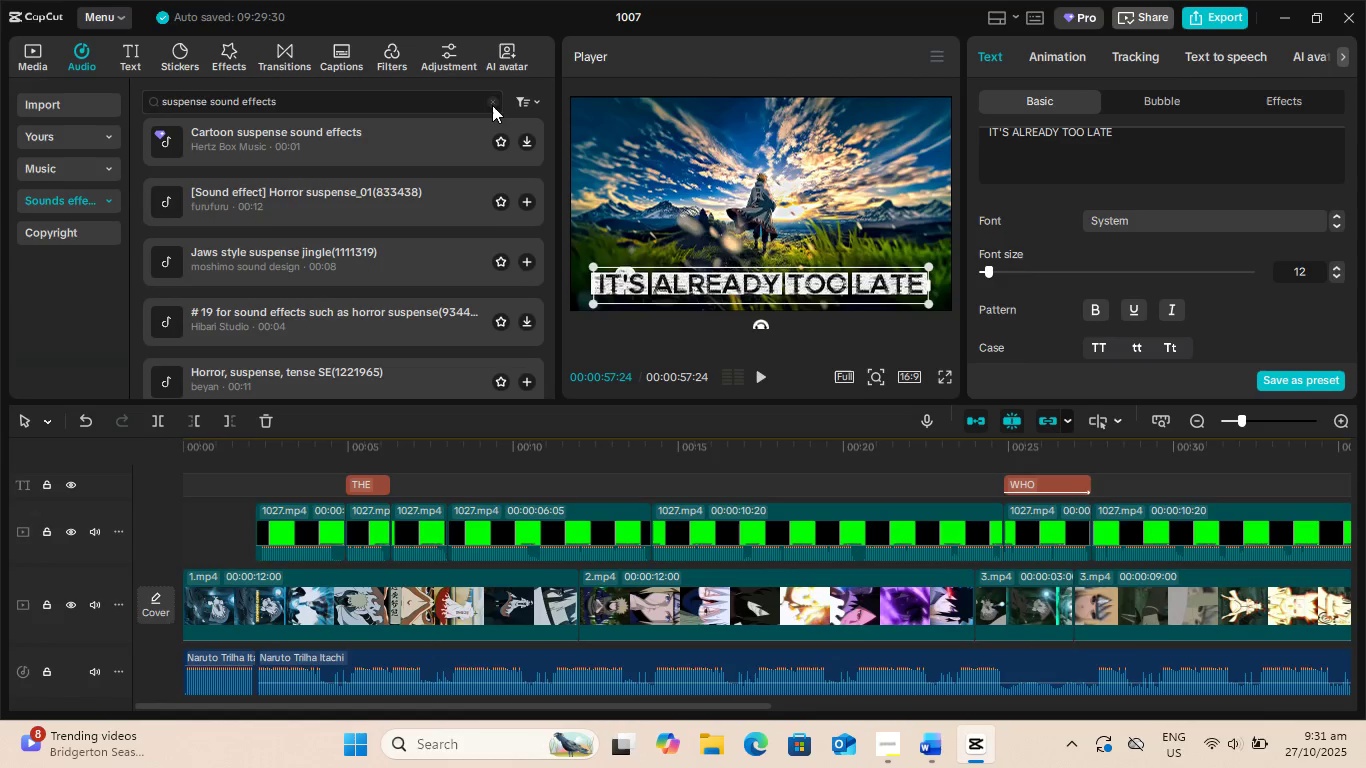 
left_click([499, 105])
 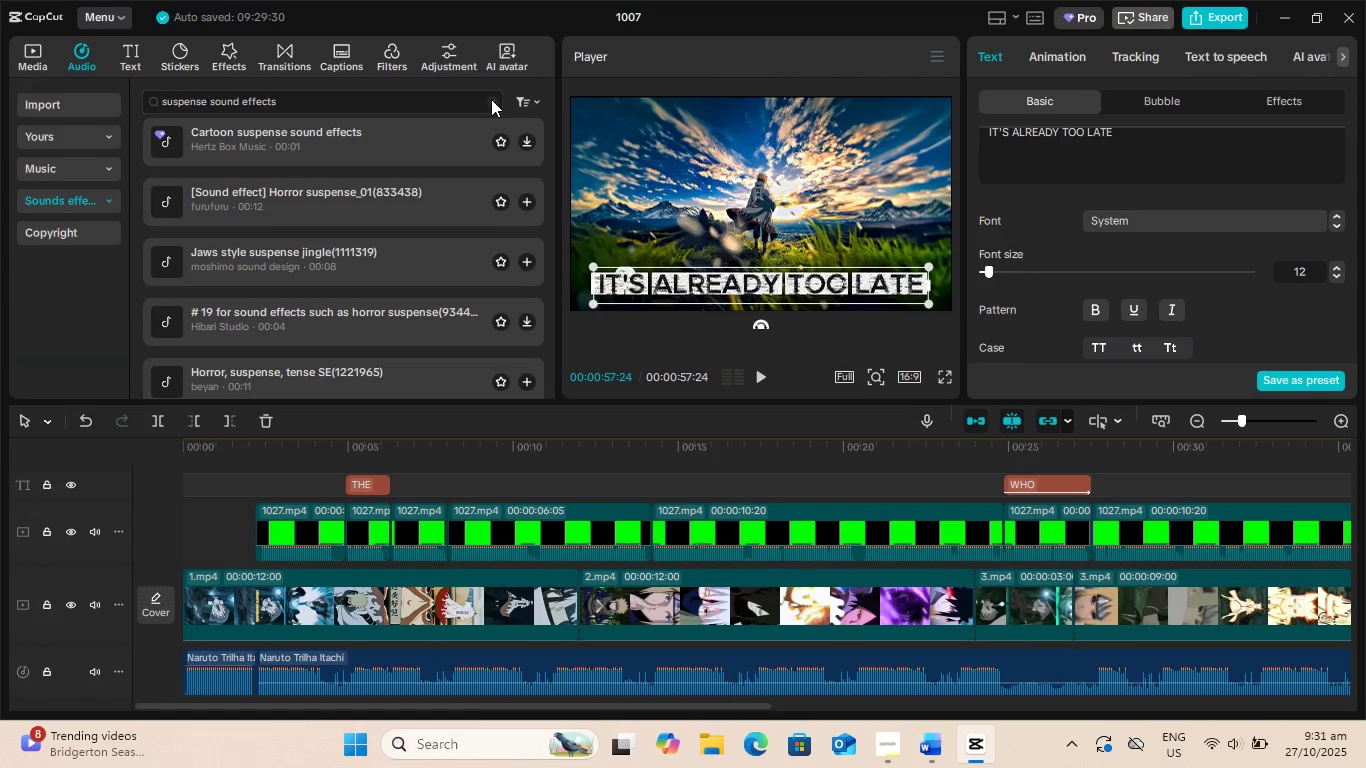 
left_click([491, 99])
 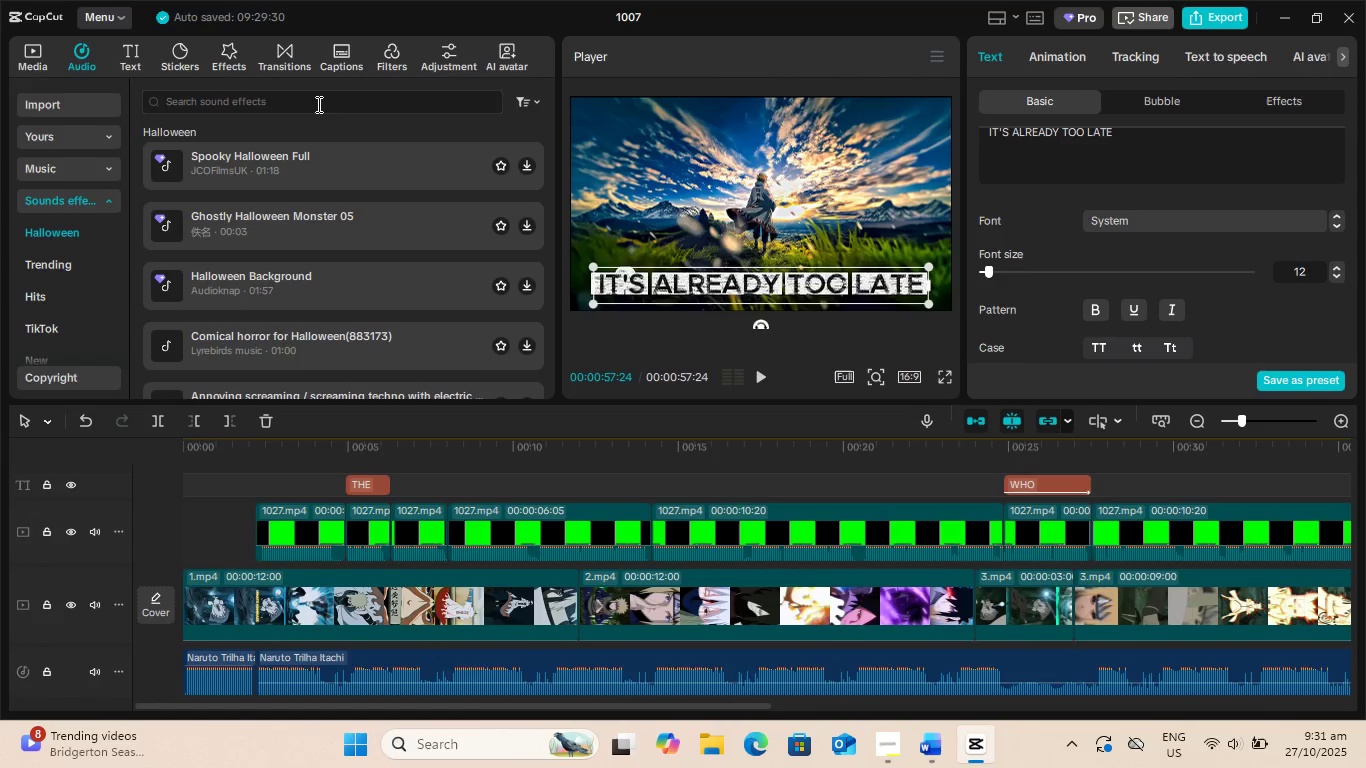 
left_click([317, 104])
 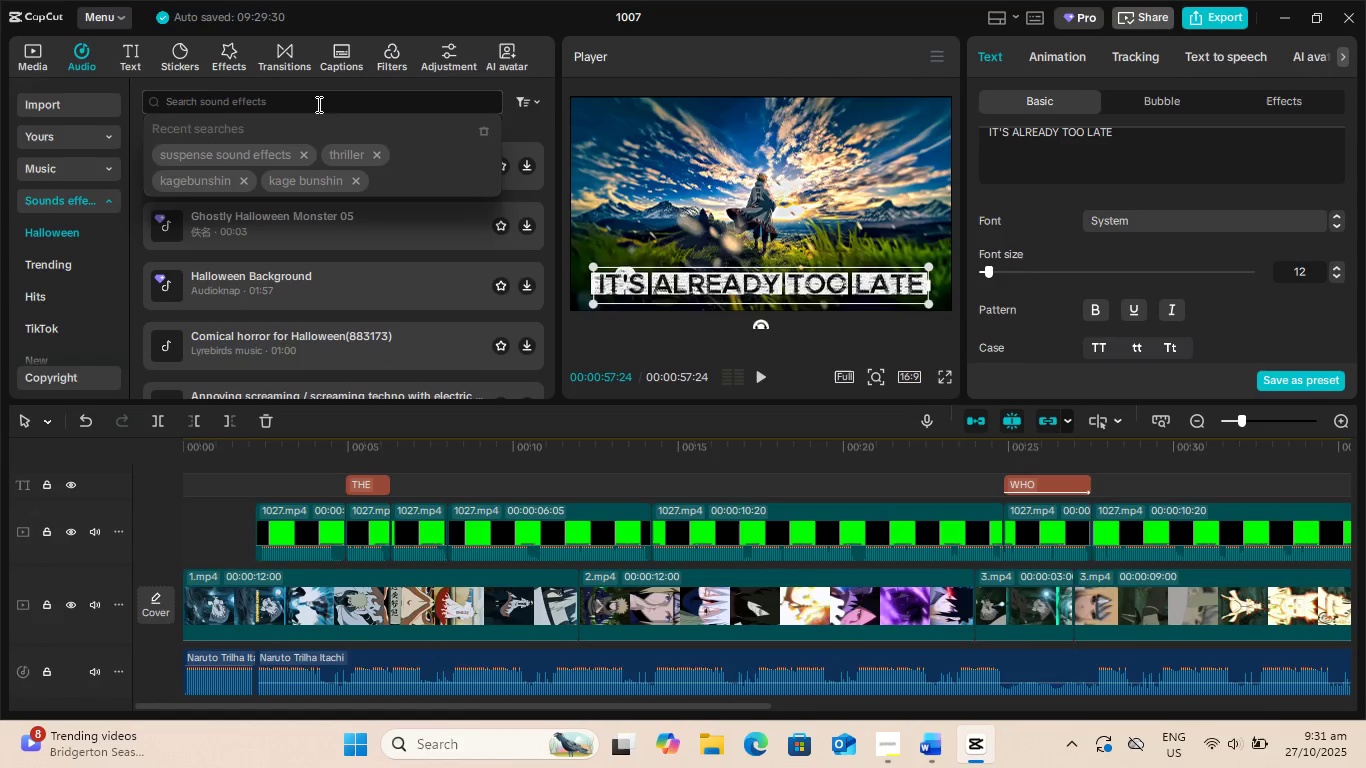 
type(RASENGAN)
 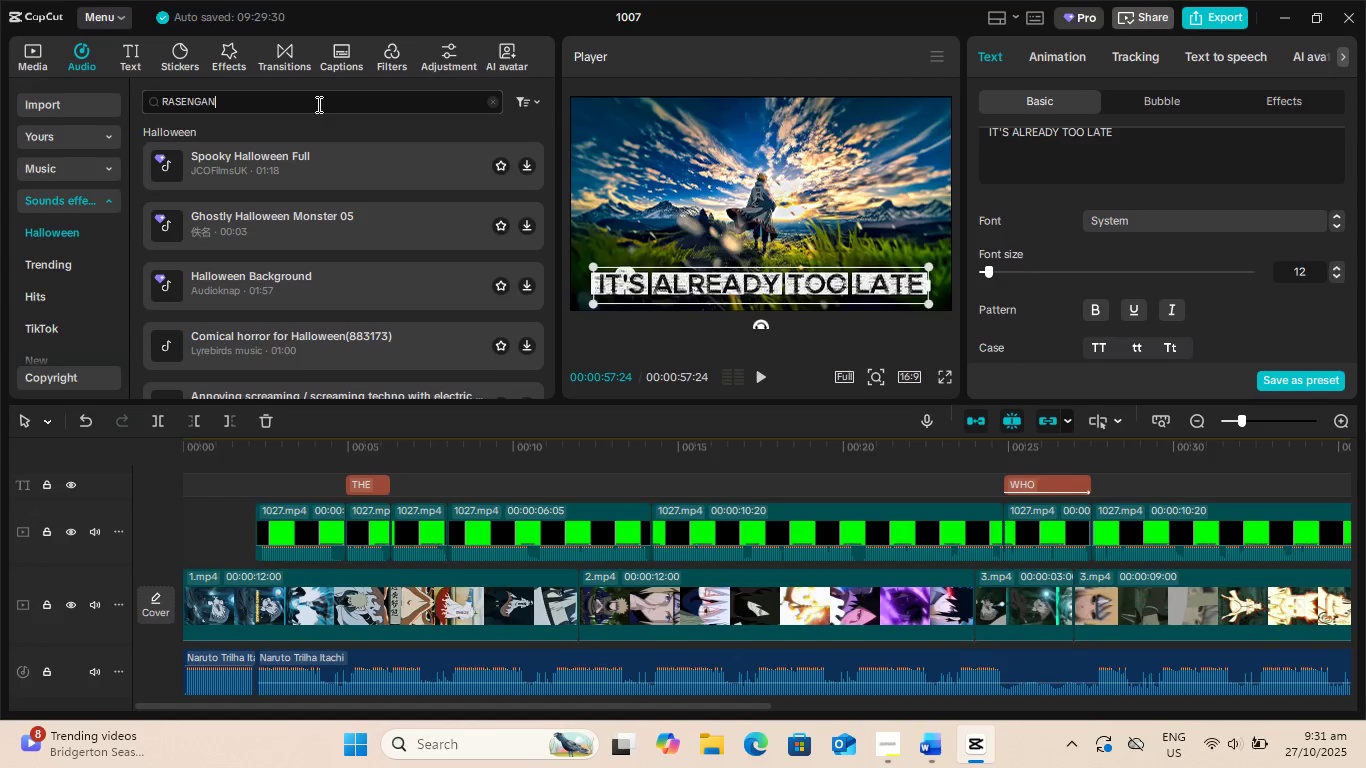 
key(Enter)
 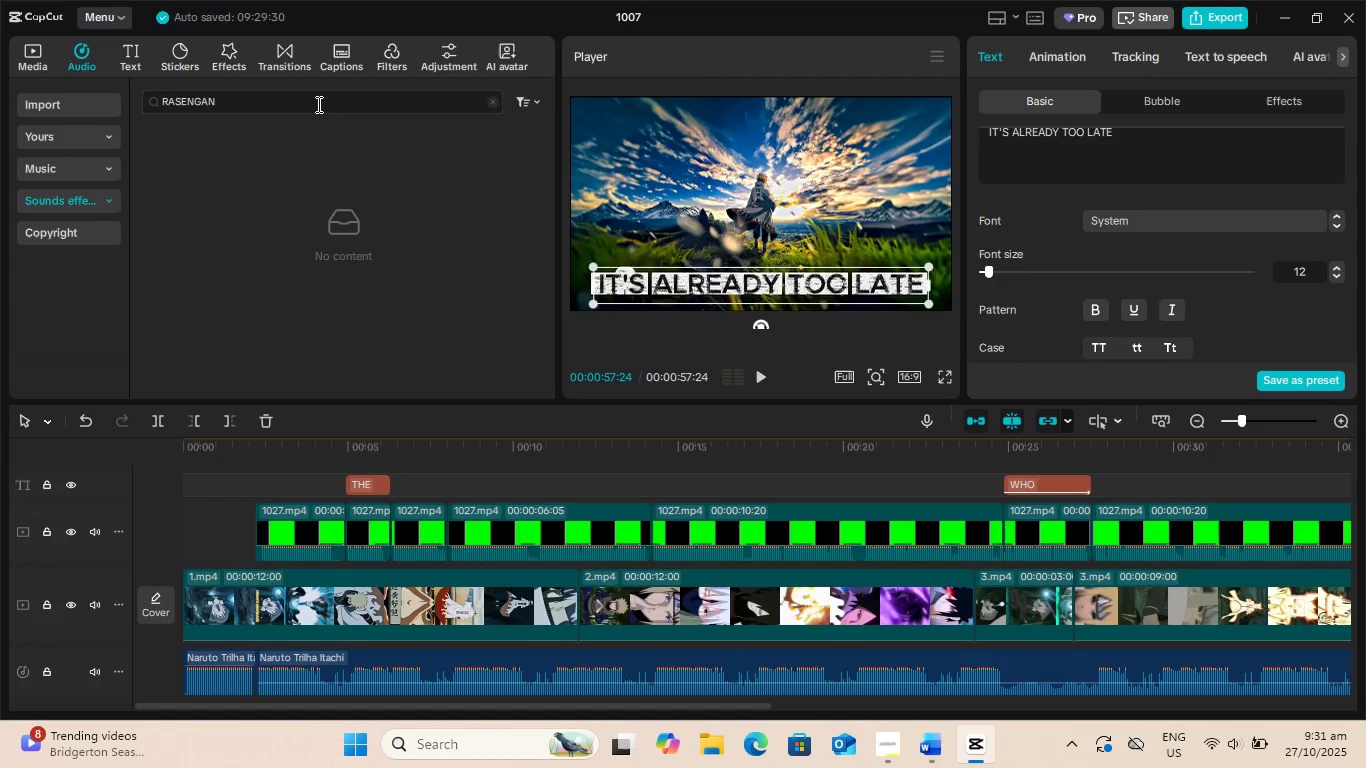 
wait(5.69)
 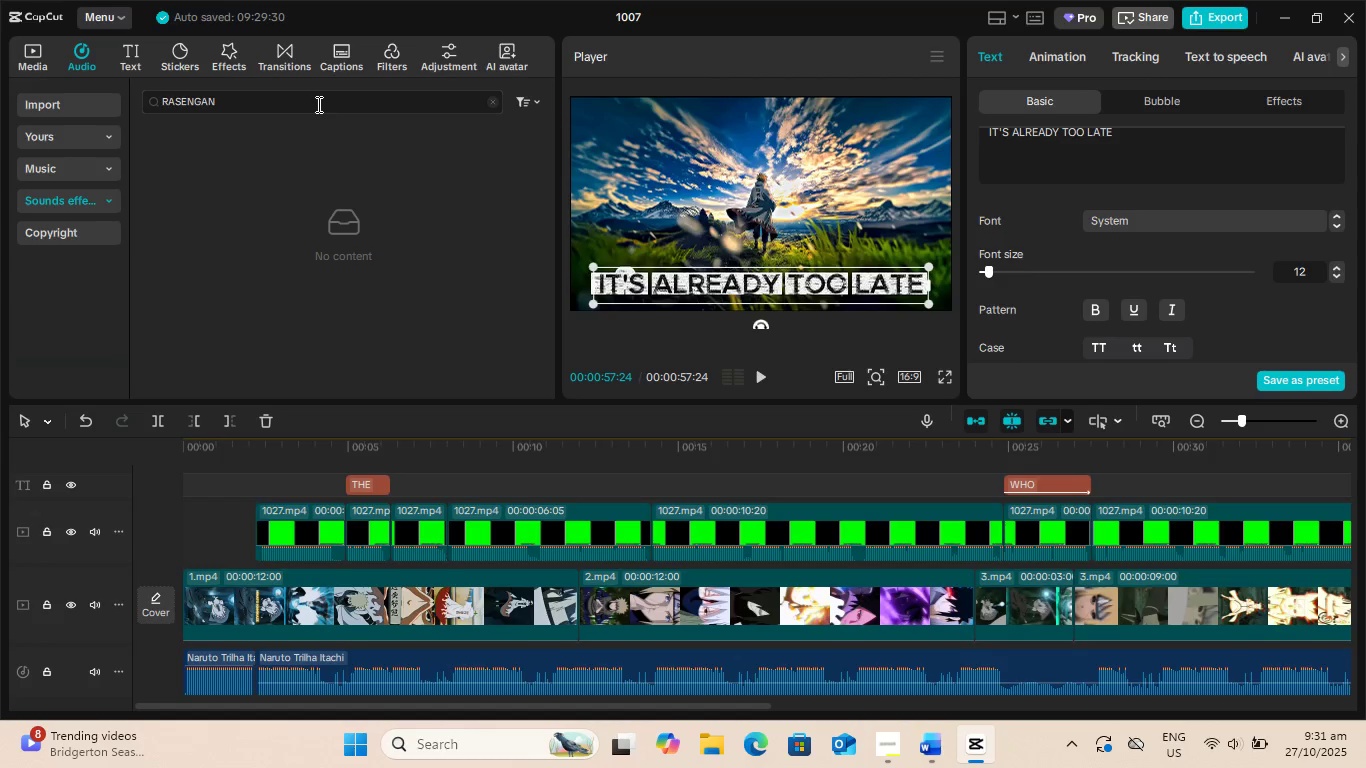 
left_click_drag(start_coordinate=[317, 104], to_coordinate=[48, 84])
 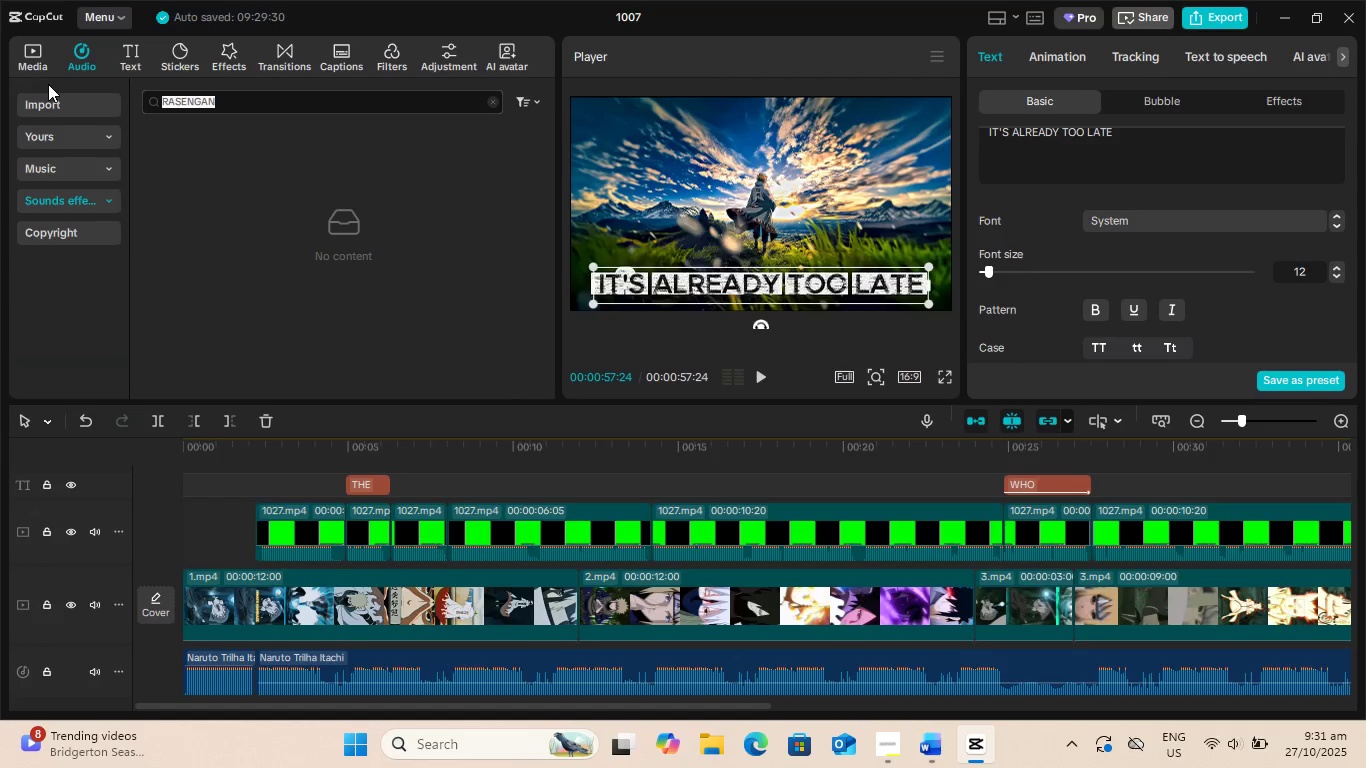 
type(NARUTO)
 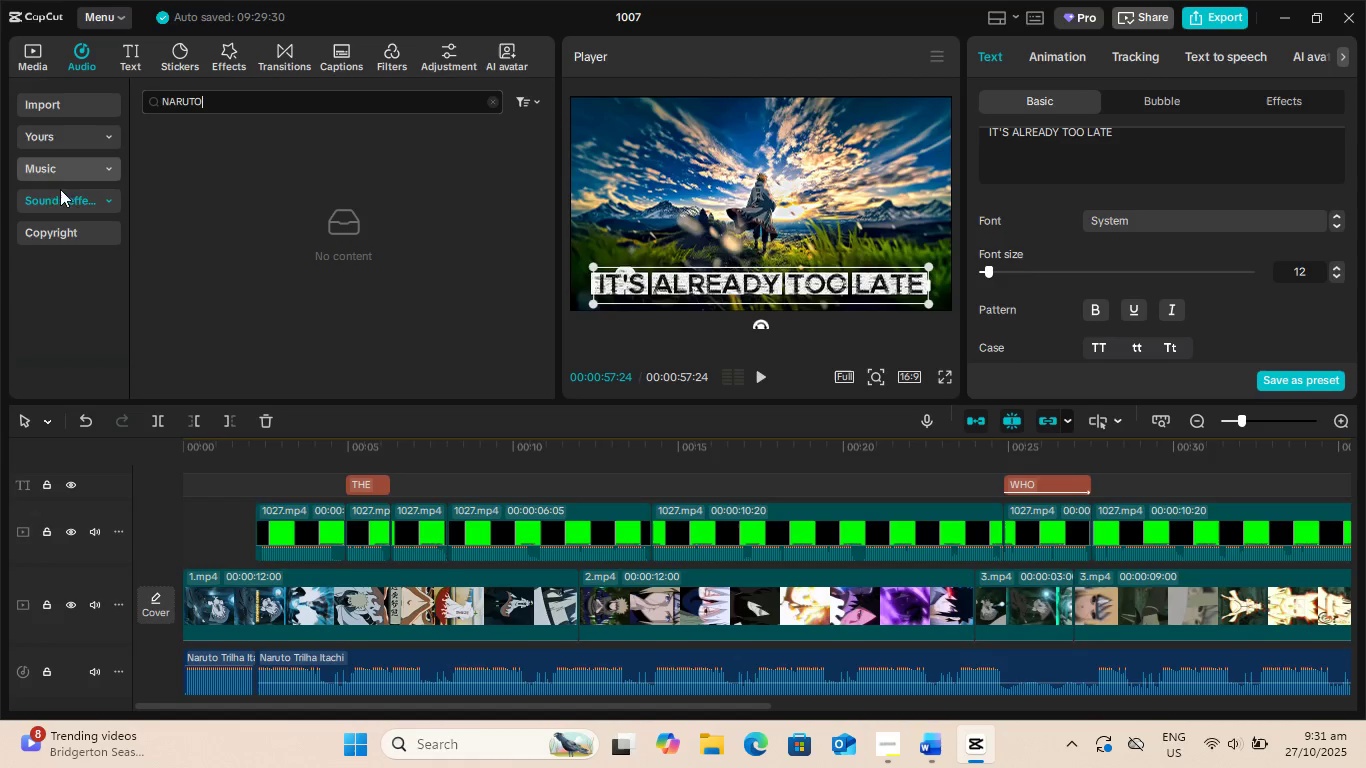 
left_click([57, 235])
 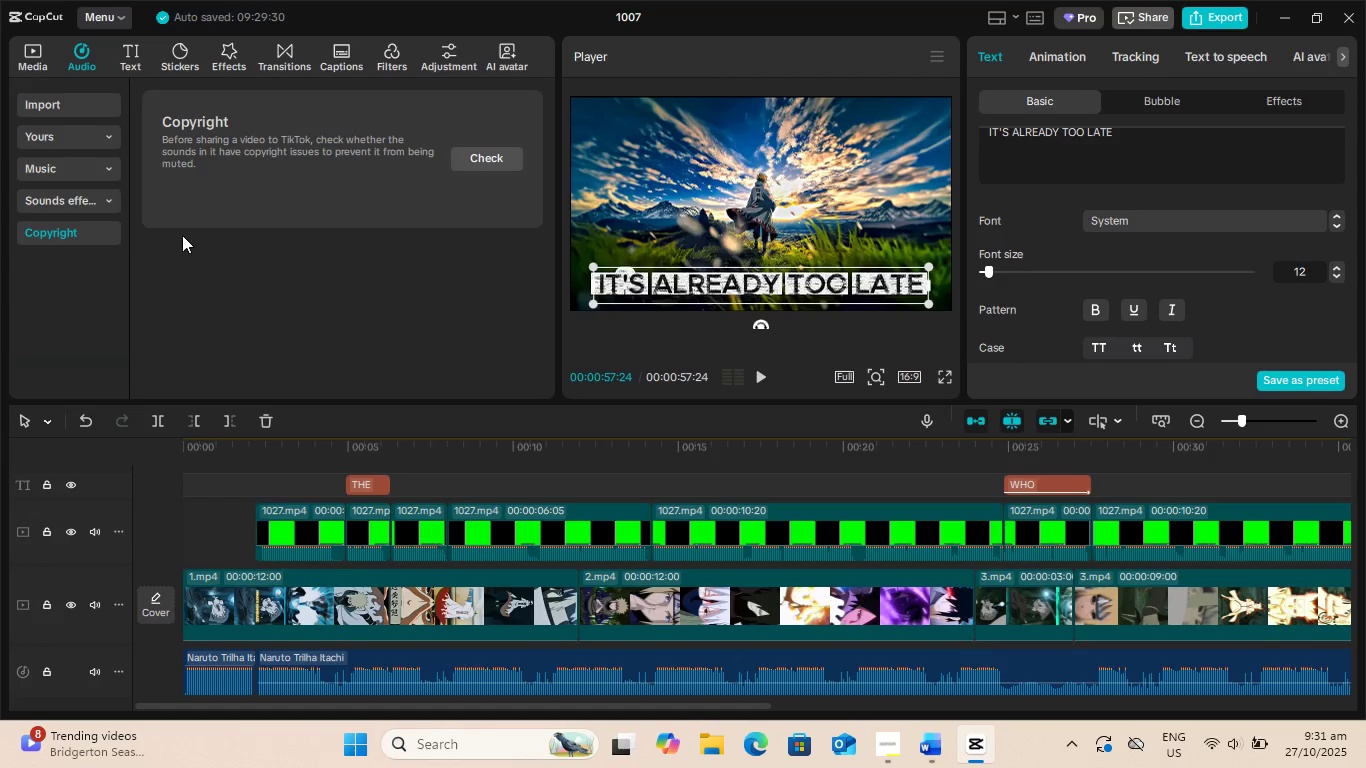 
left_click([68, 169])
 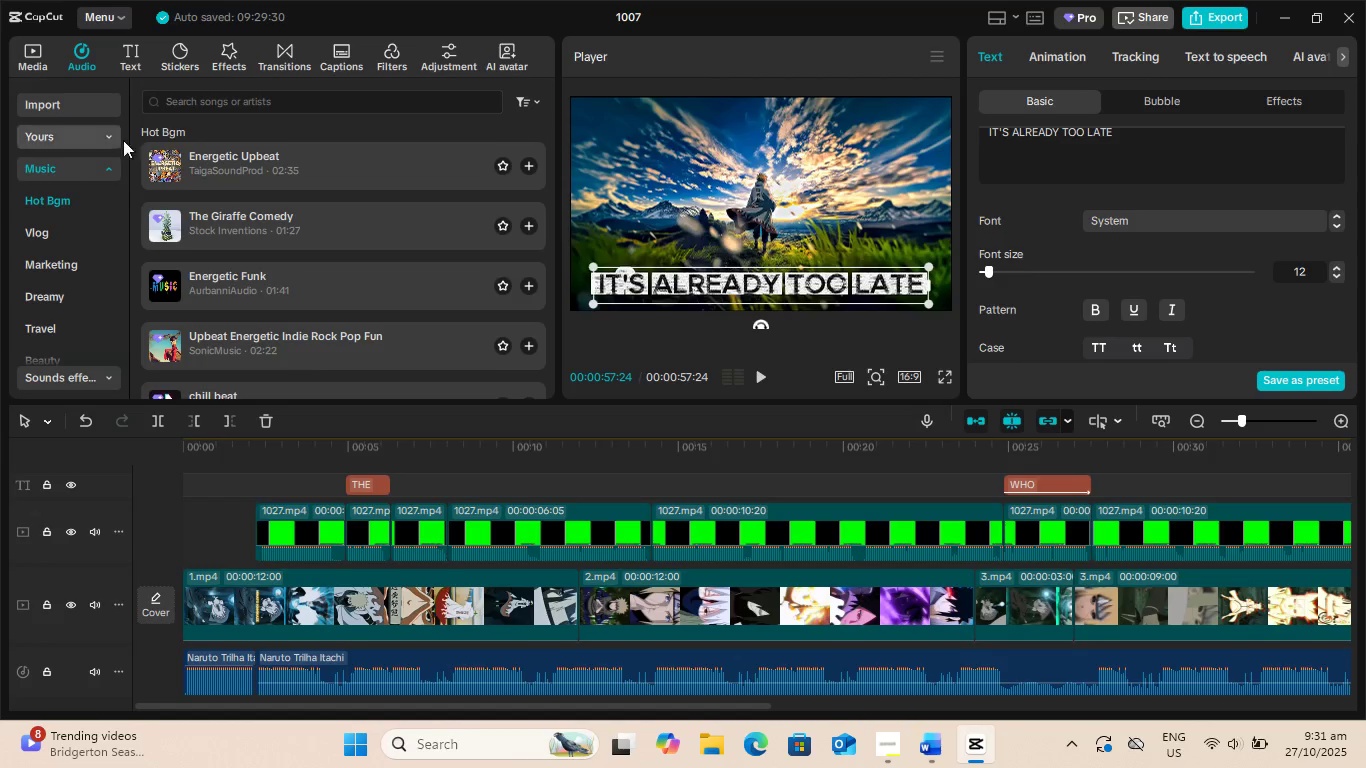 
left_click([194, 101])
 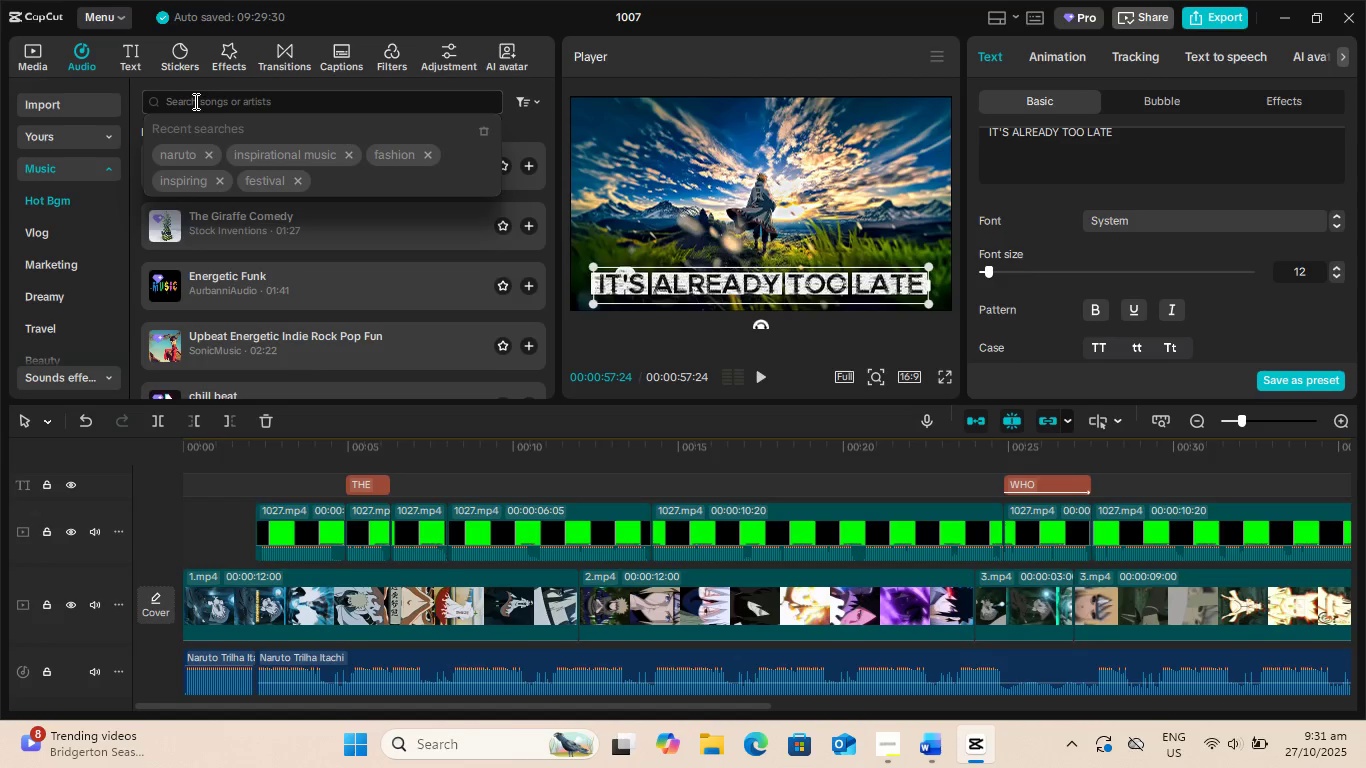 
type(RASENGAN)
 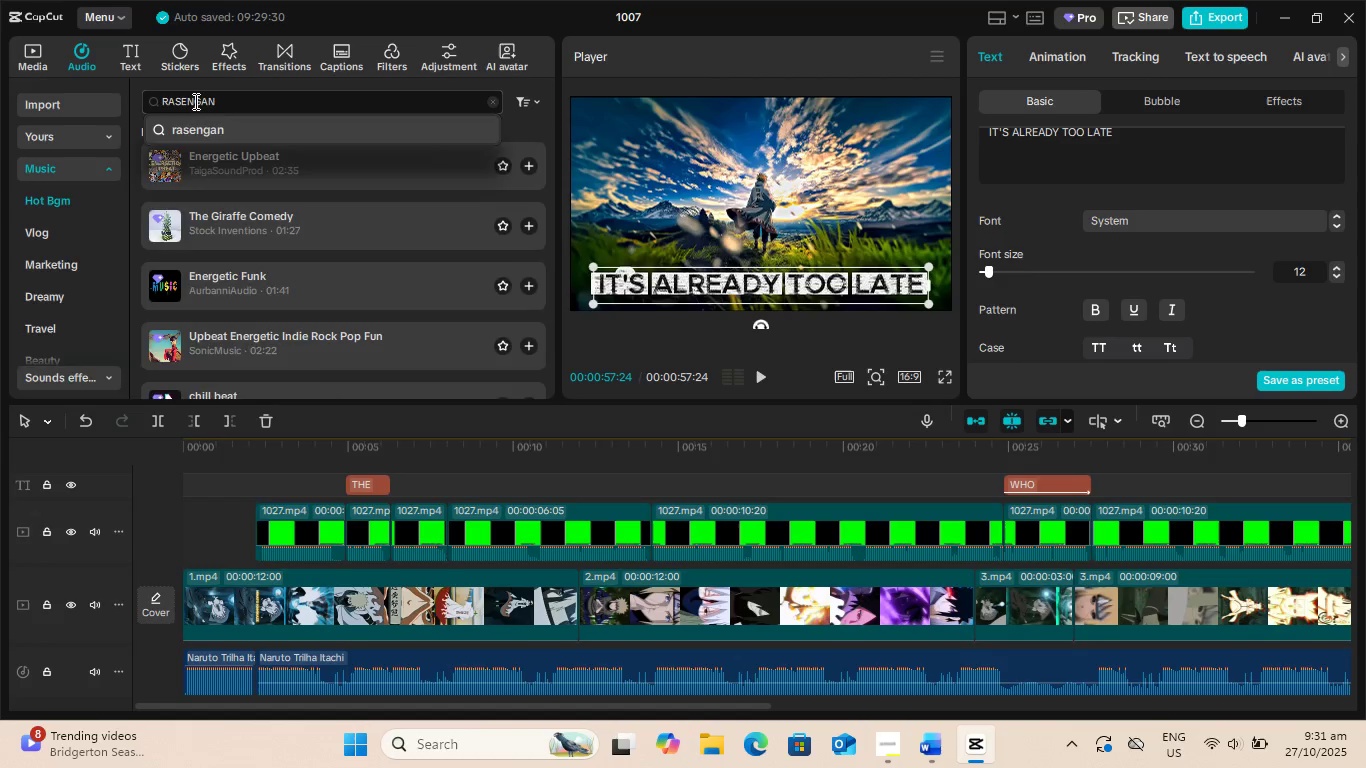 
key(Enter)
 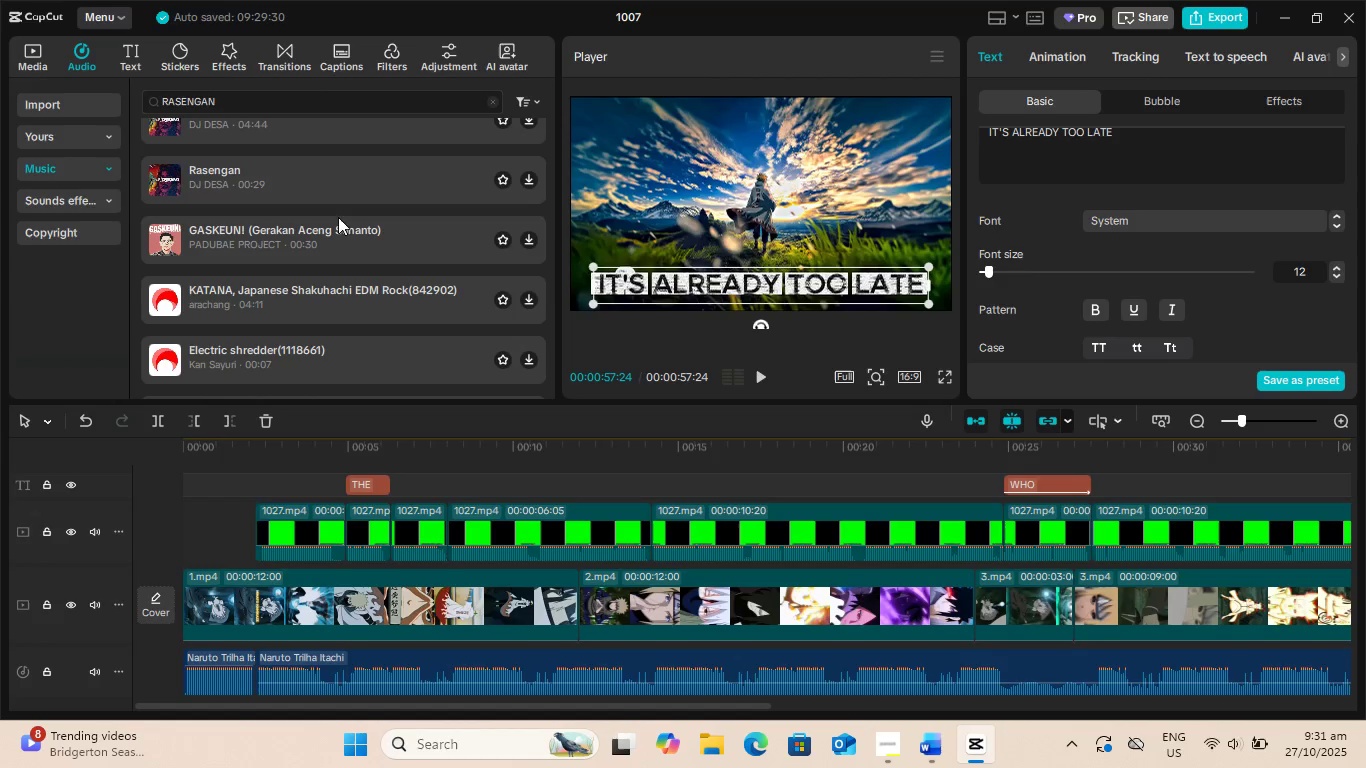 
scroll: coordinate [393, 254], scroll_direction: up, amount: 4.0
 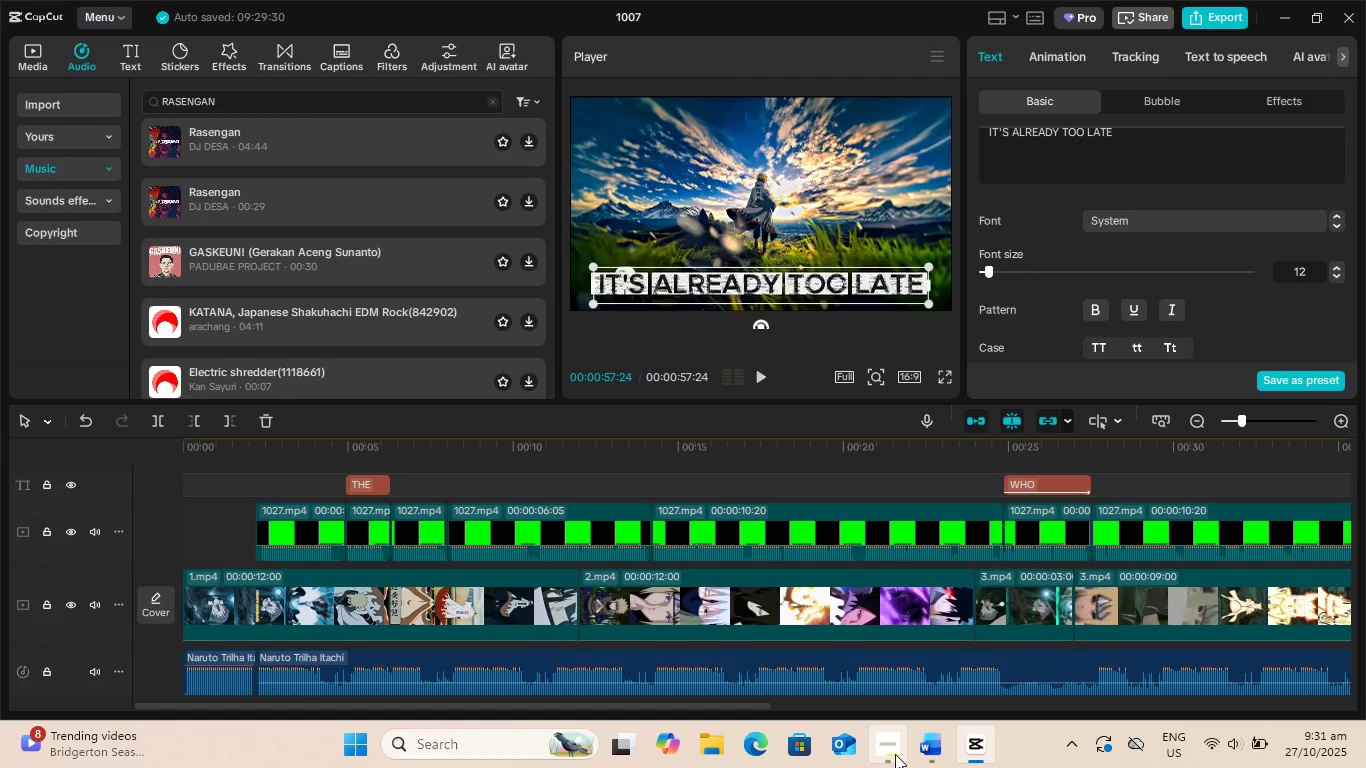 
left_click([895, 753])